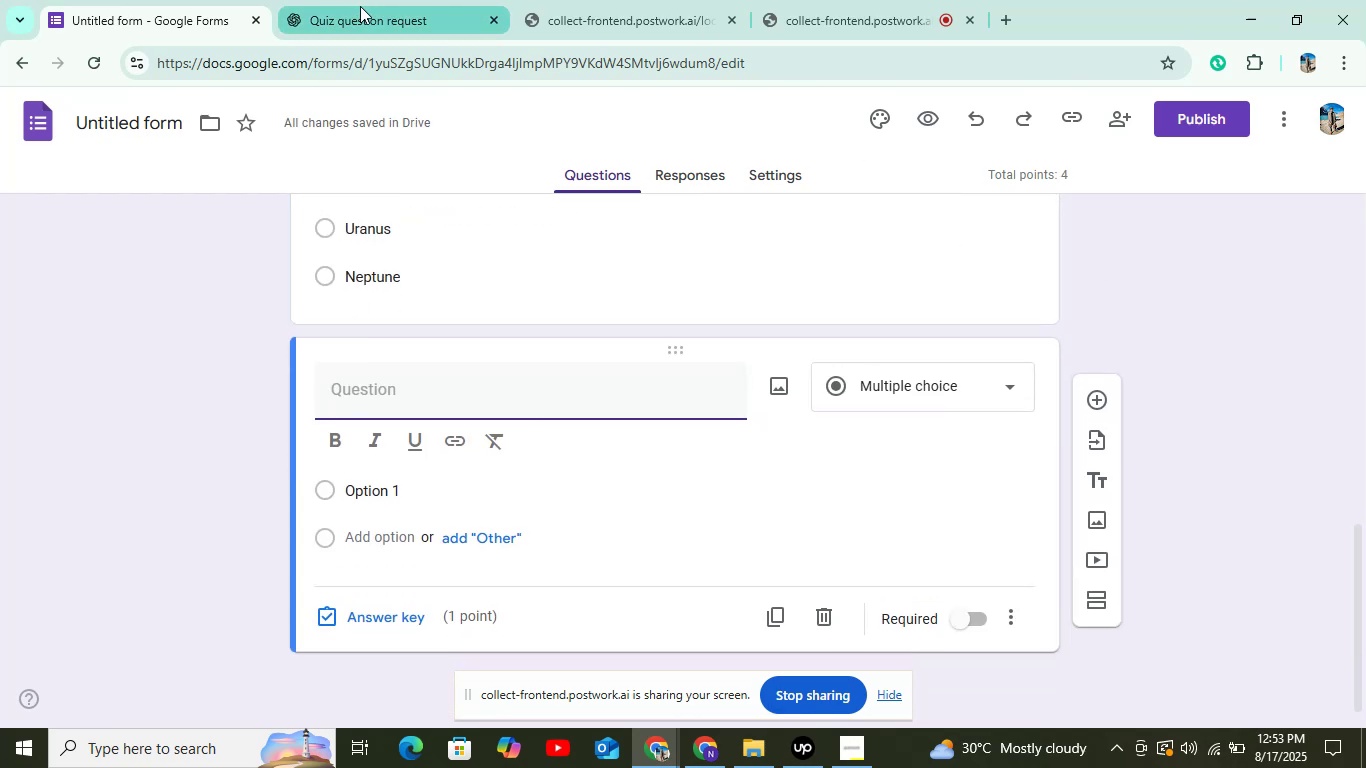 
left_click([360, 6])
 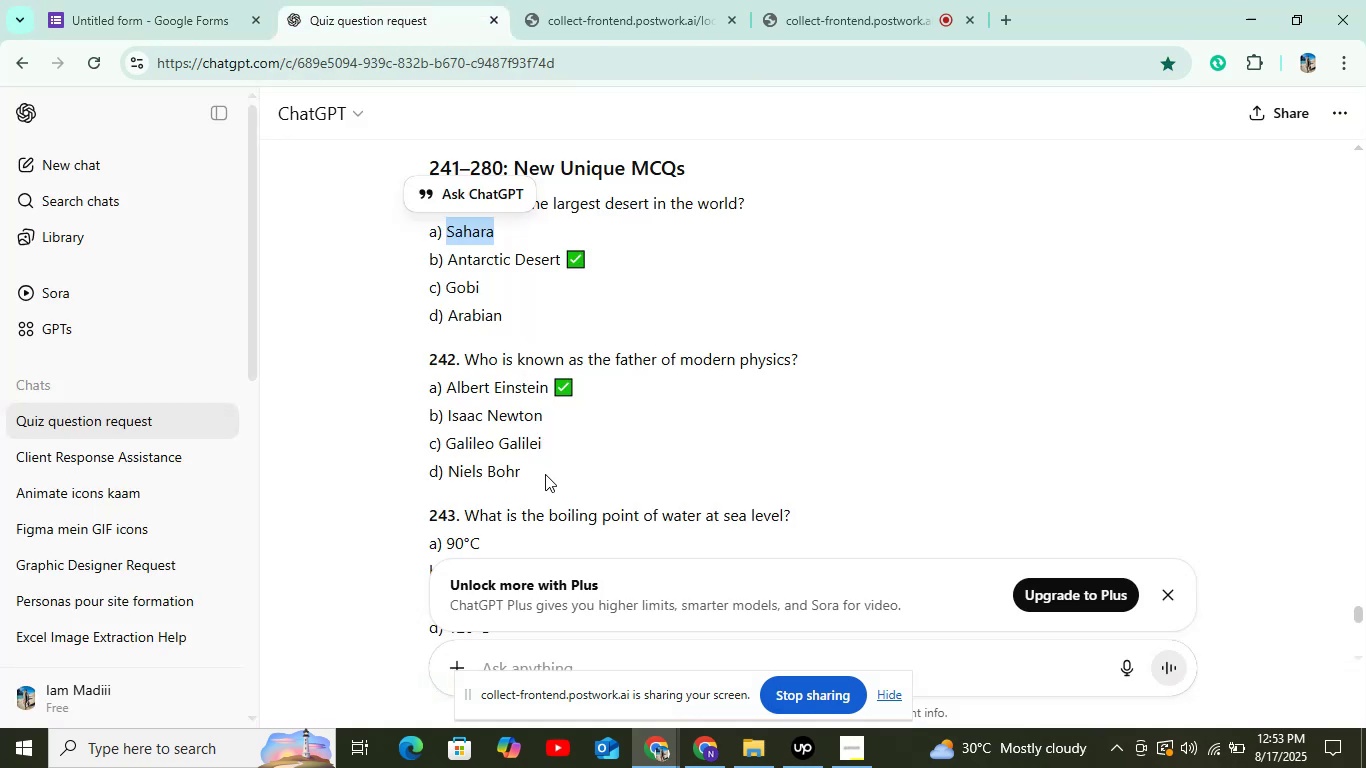 
scroll: coordinate [545, 474], scroll_direction: down, amount: 2.0
 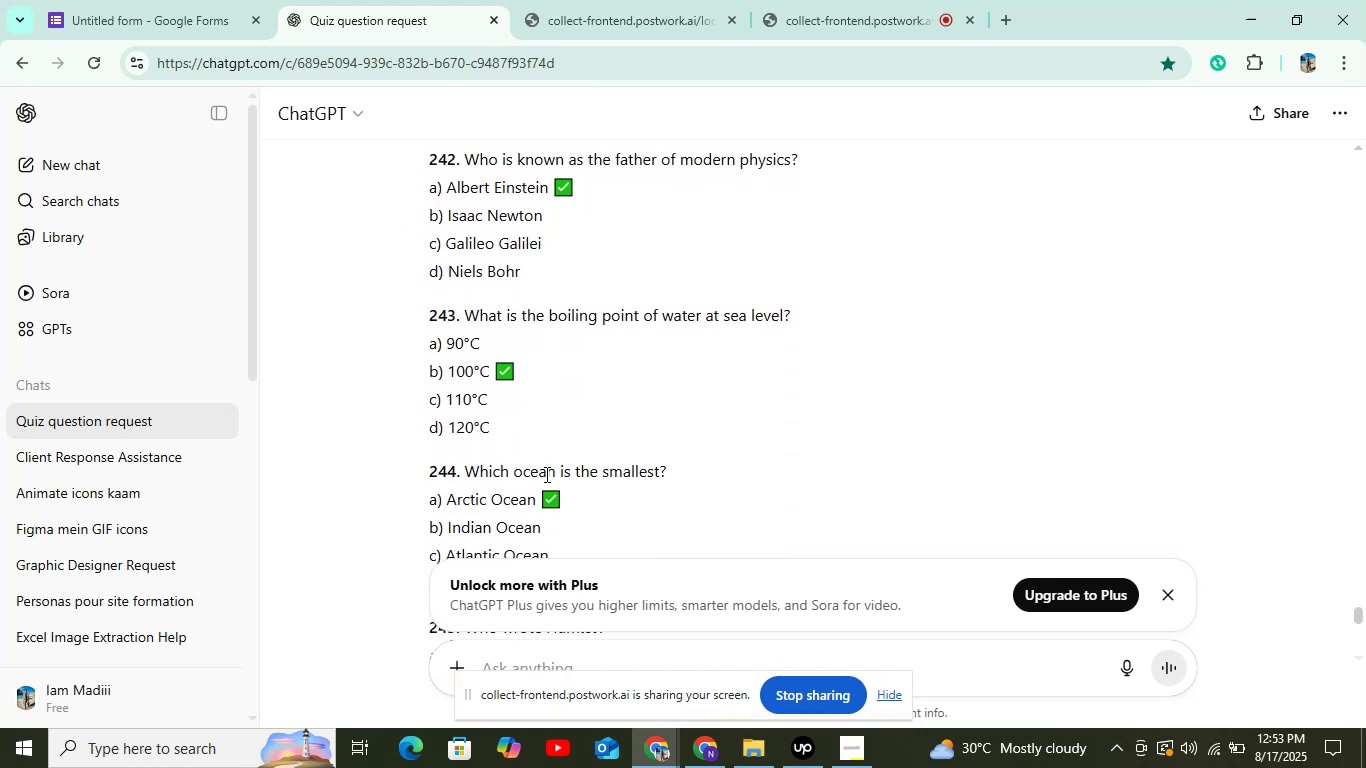 
scroll: coordinate [545, 474], scroll_direction: up, amount: 2.0
 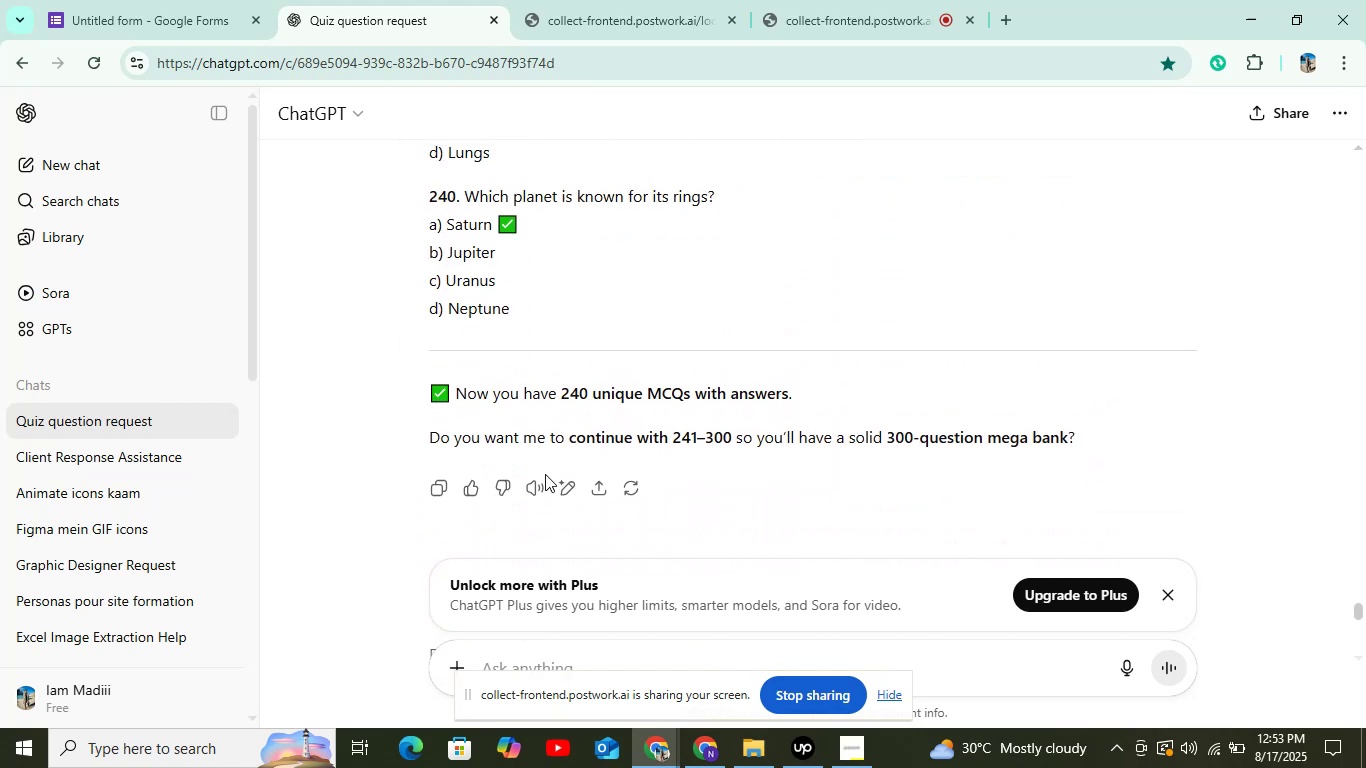 
scroll: coordinate [545, 474], scroll_direction: down, amount: 4.0
 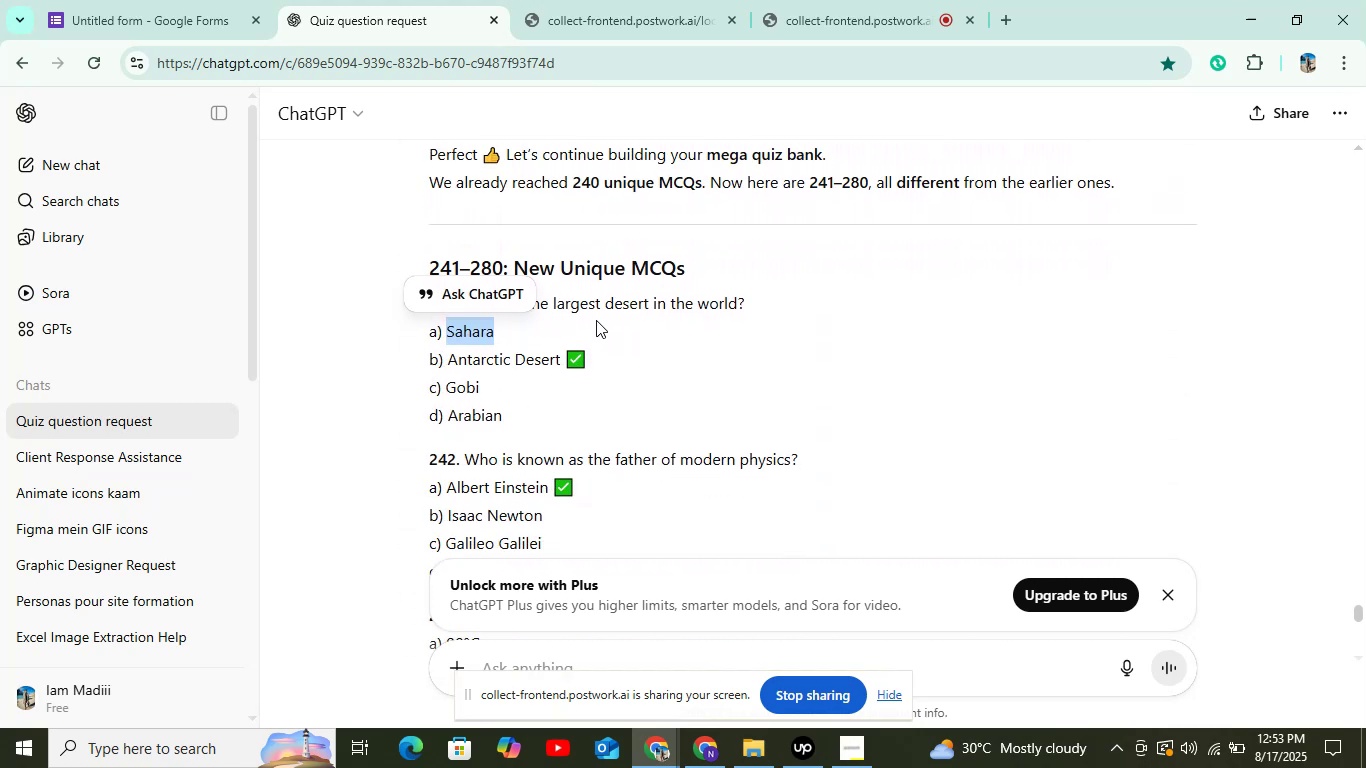 
left_click([643, 374])
 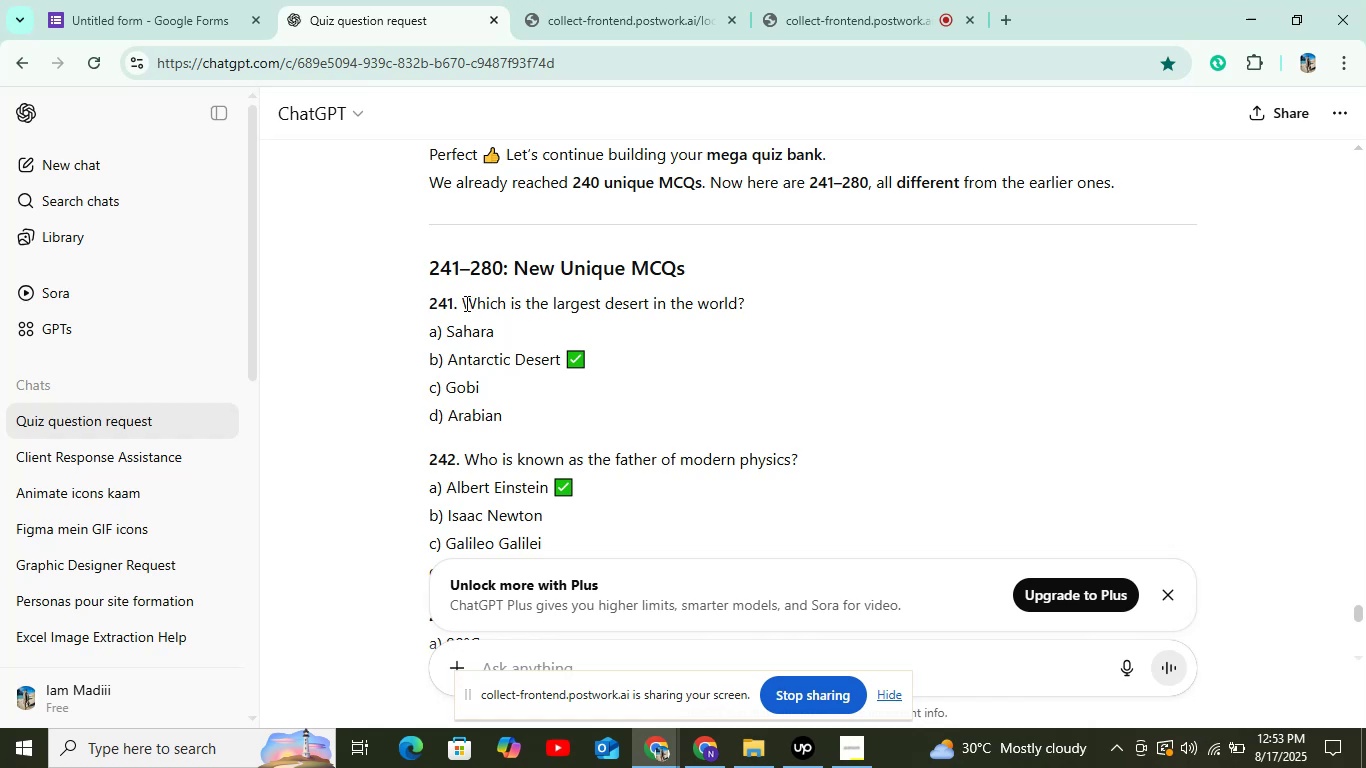 
left_click_drag(start_coordinate=[463, 303], to_coordinate=[767, 294])
 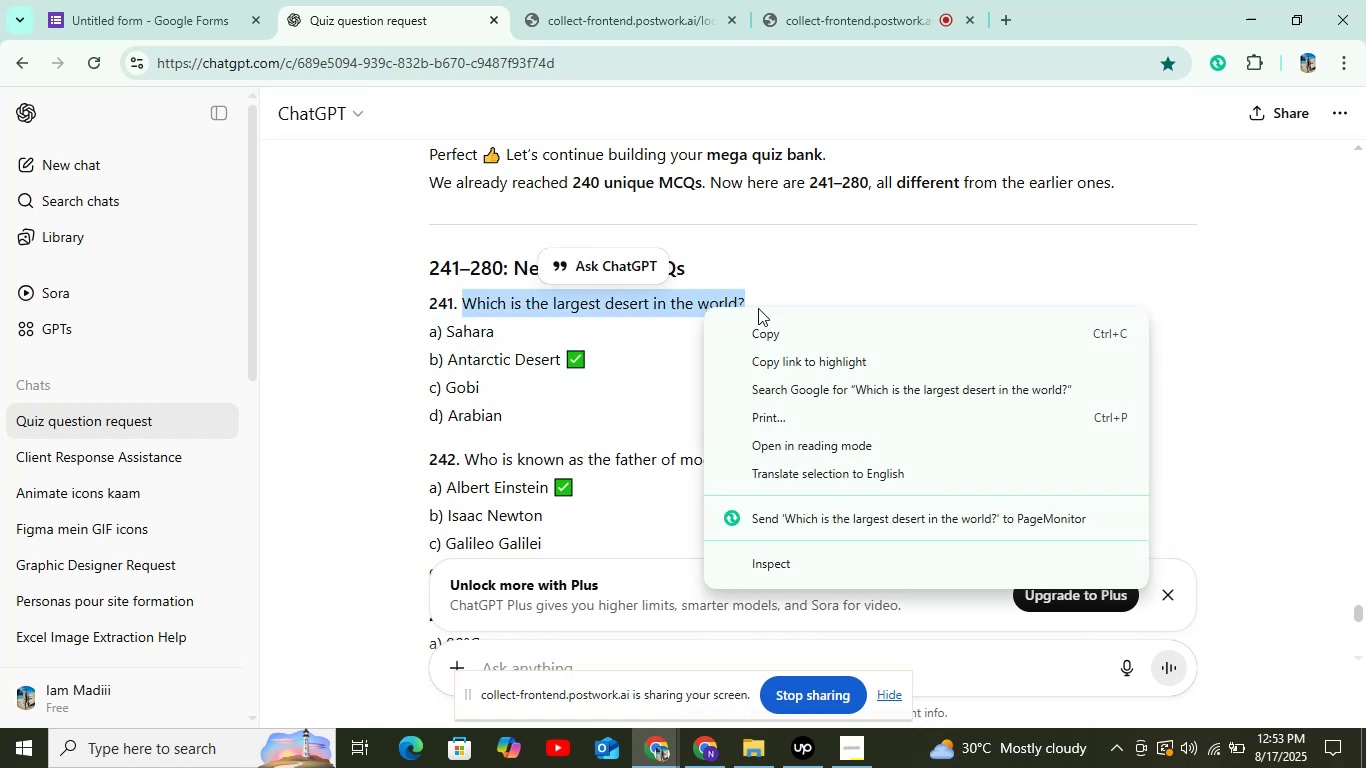 
left_click([766, 326])
 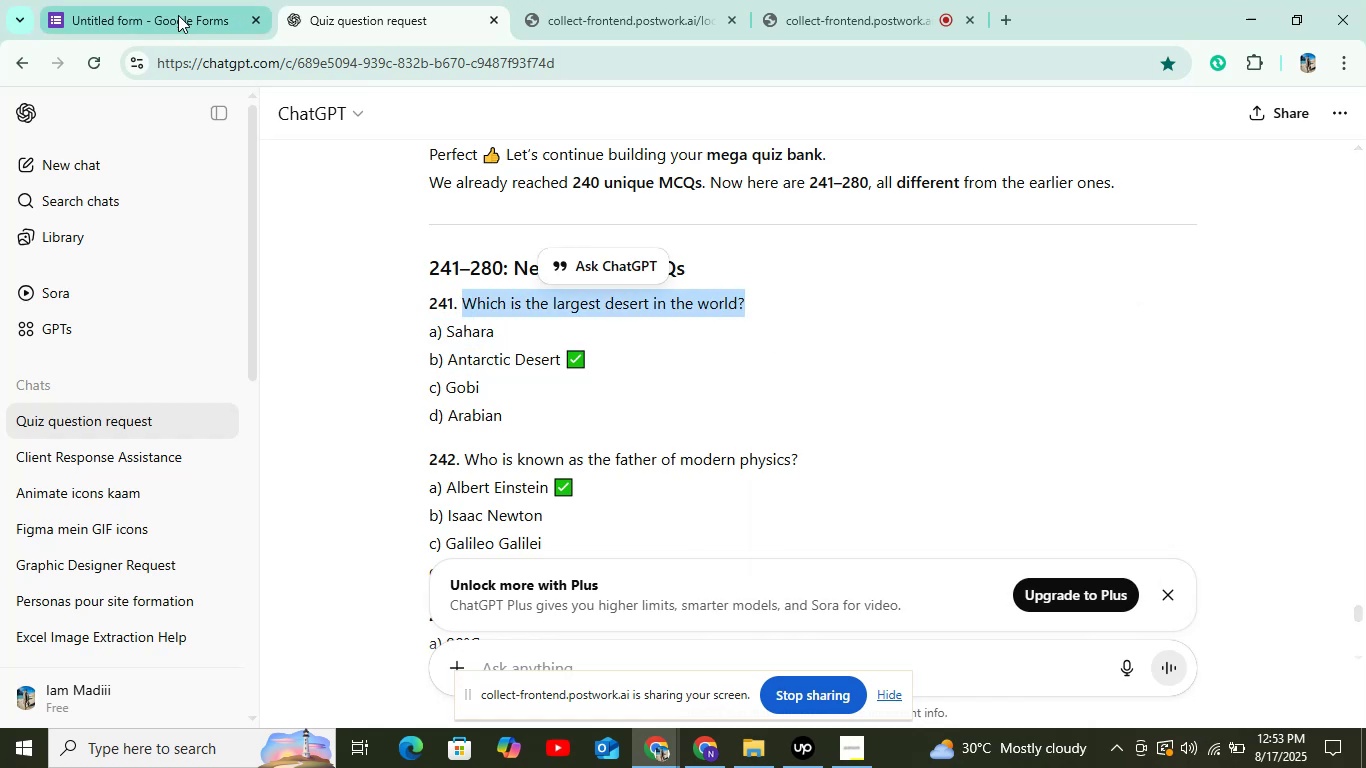 
left_click([176, 14])
 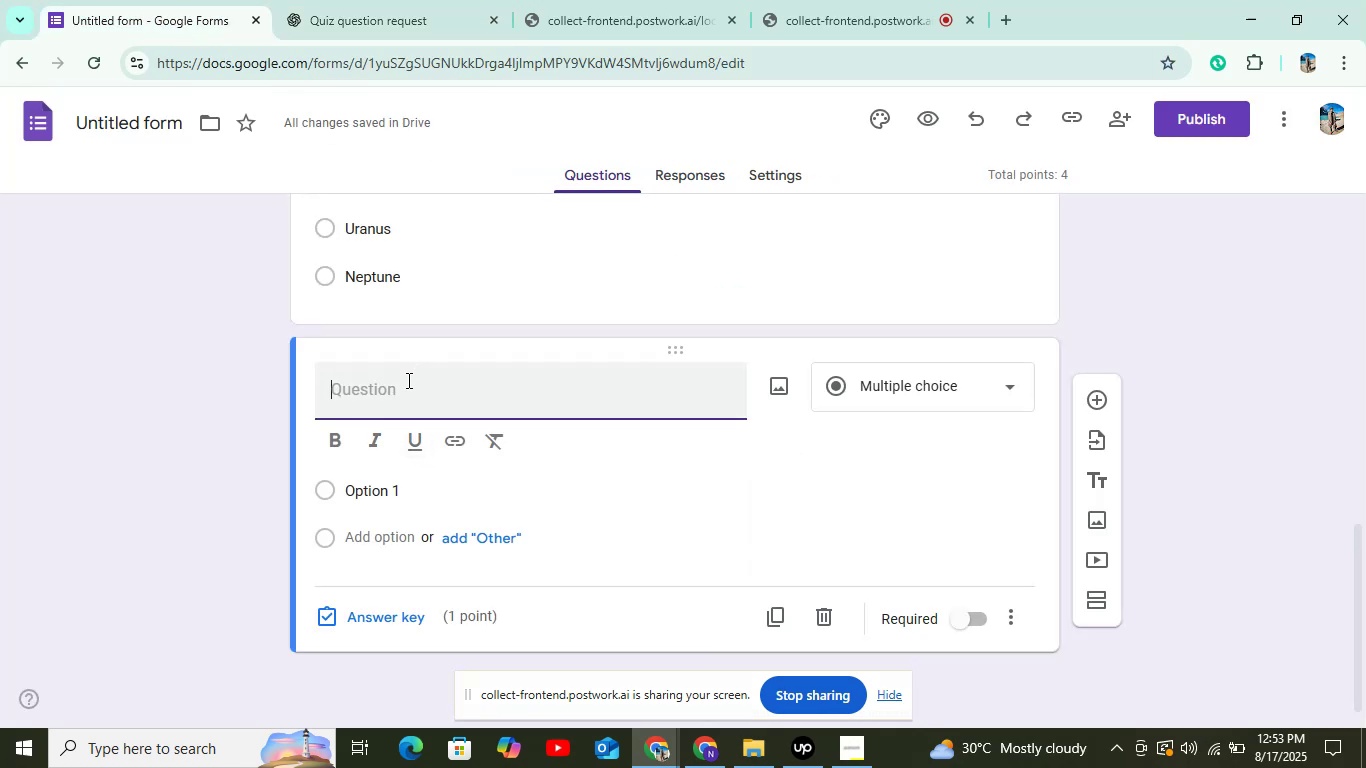 
right_click([404, 385])
 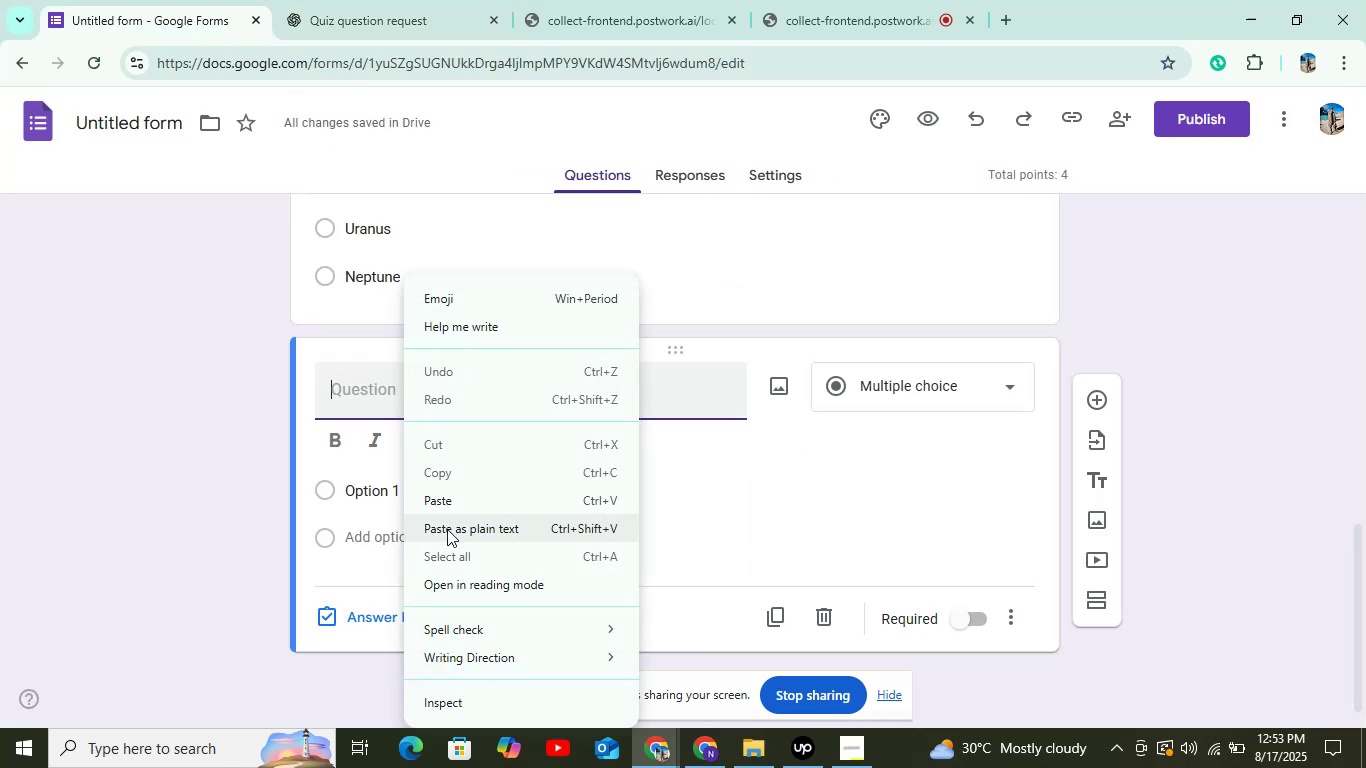 
left_click([461, 499])
 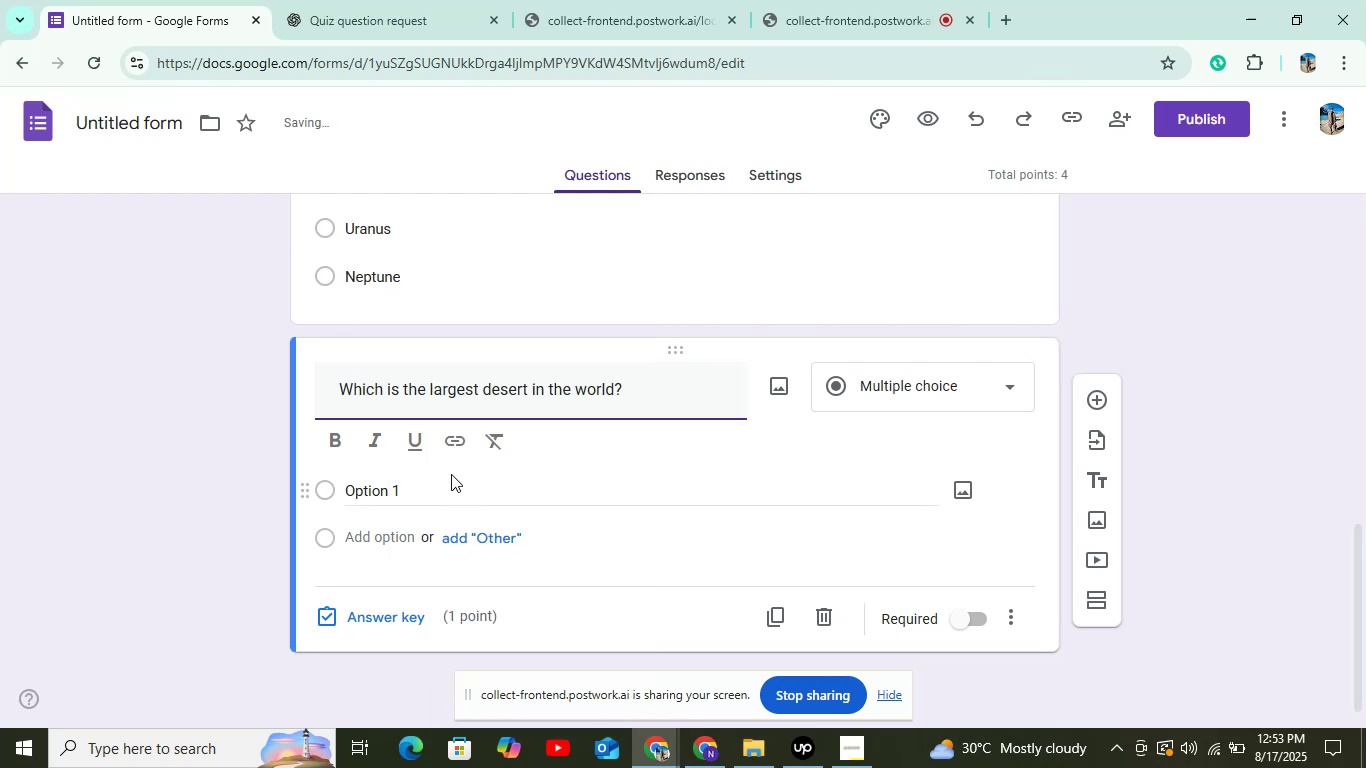 
scroll: coordinate [451, 474], scroll_direction: down, amount: 1.0
 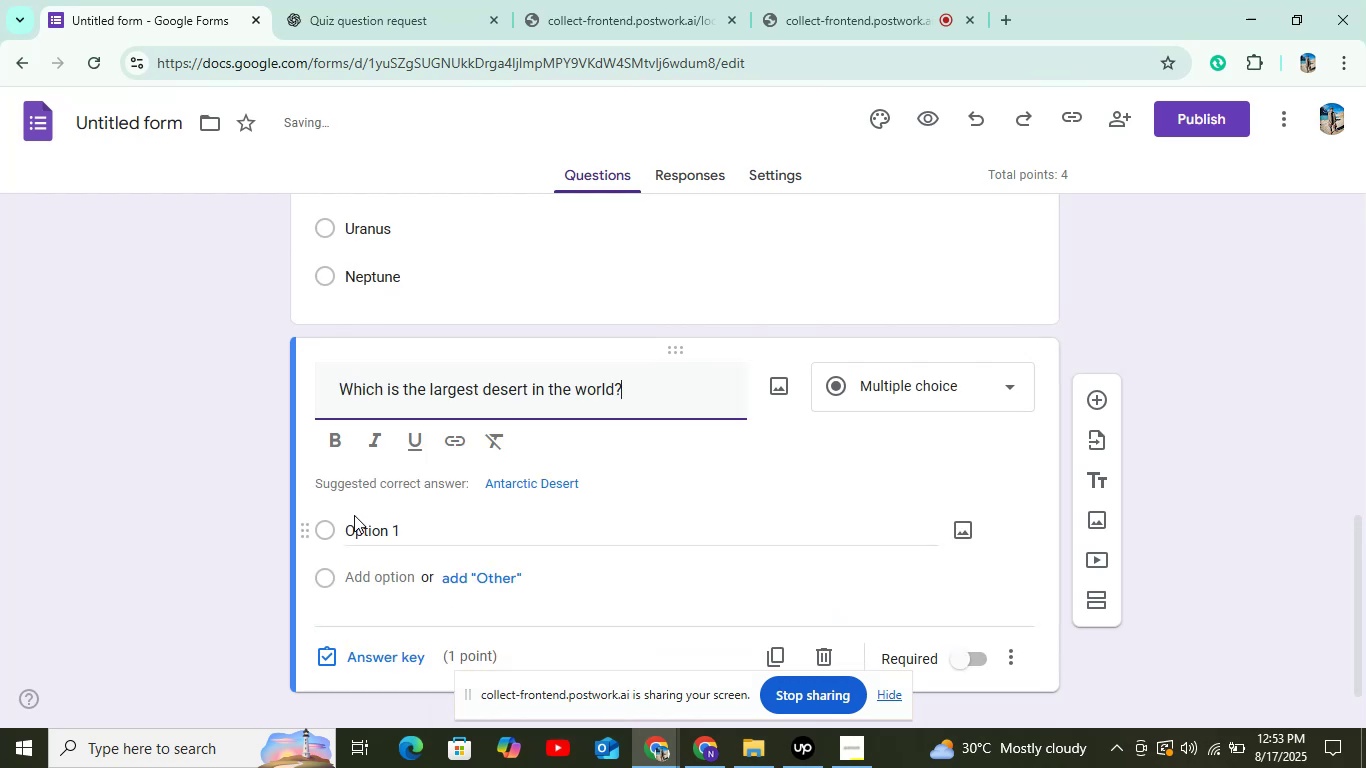 
left_click([364, 535])
 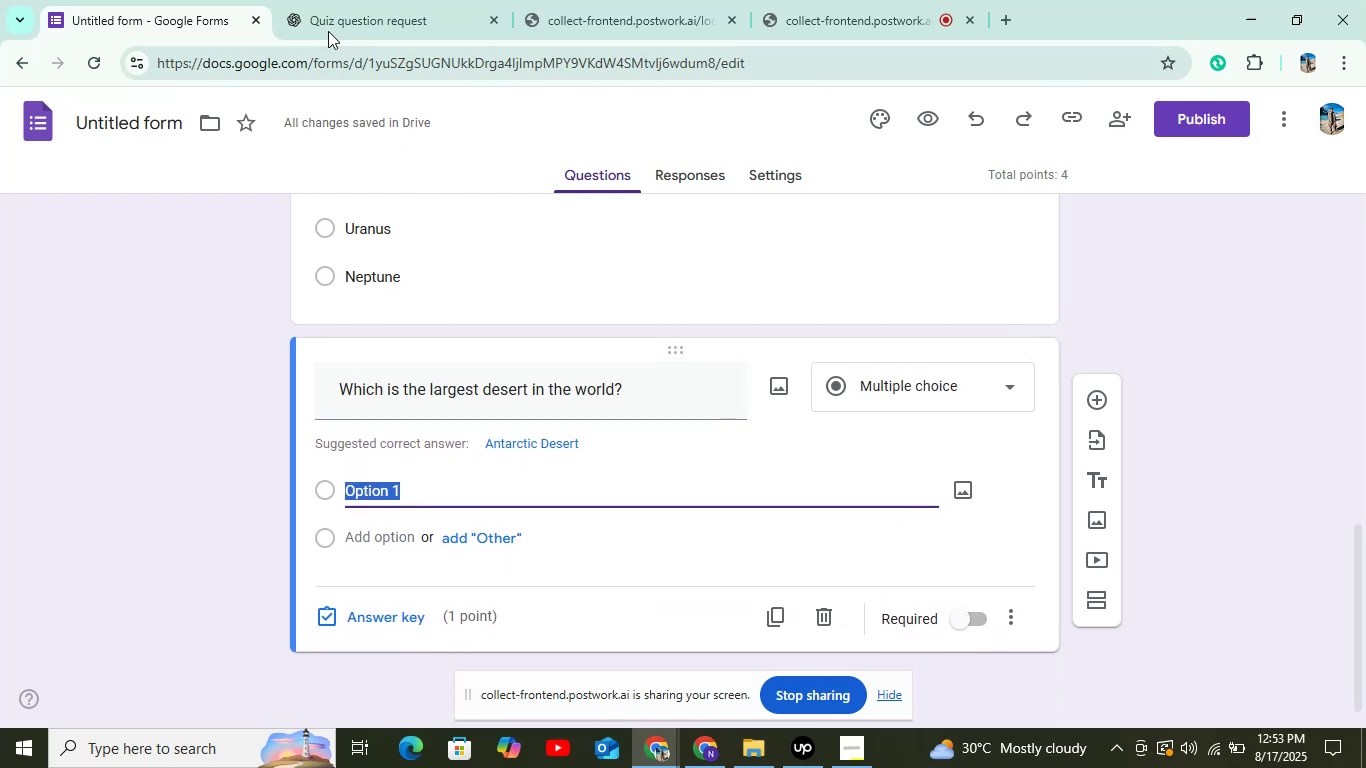 
left_click([324, 19])
 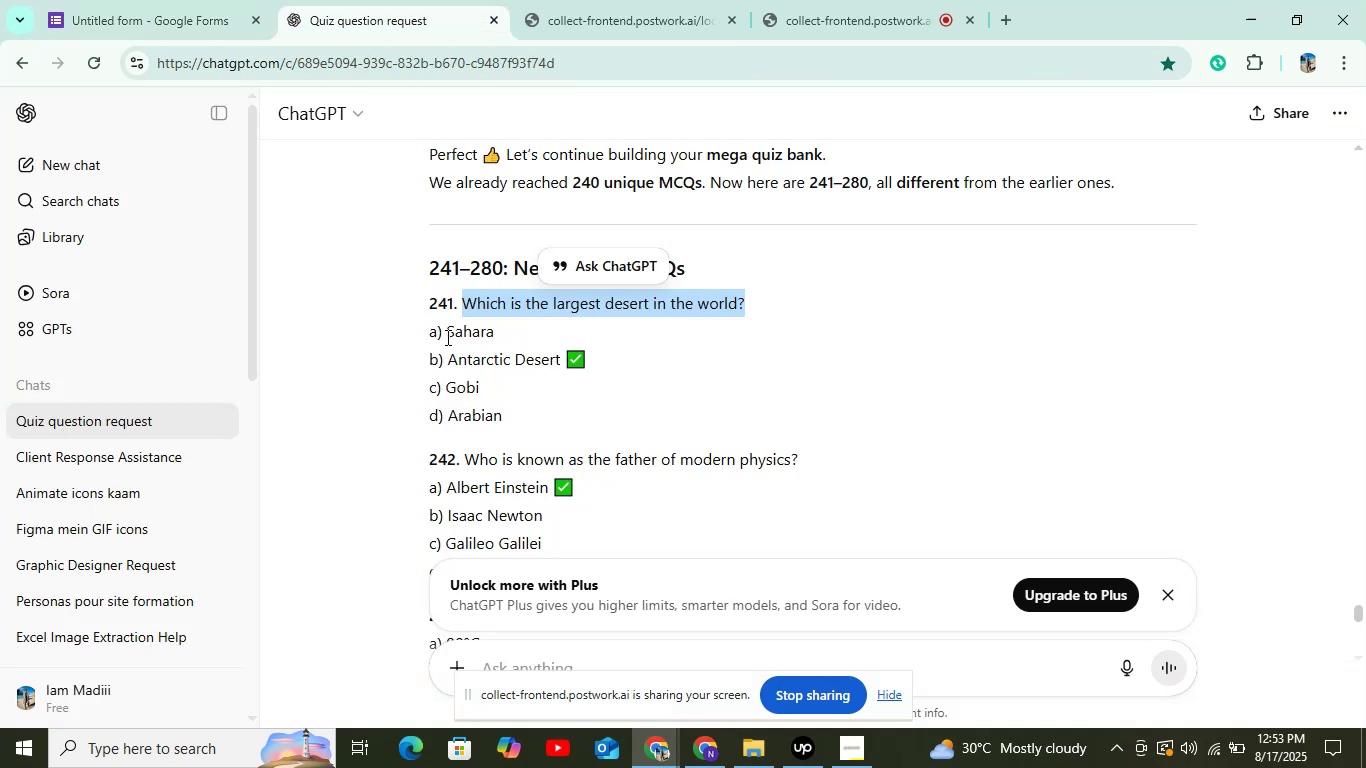 
left_click_drag(start_coordinate=[444, 333], to_coordinate=[520, 343])
 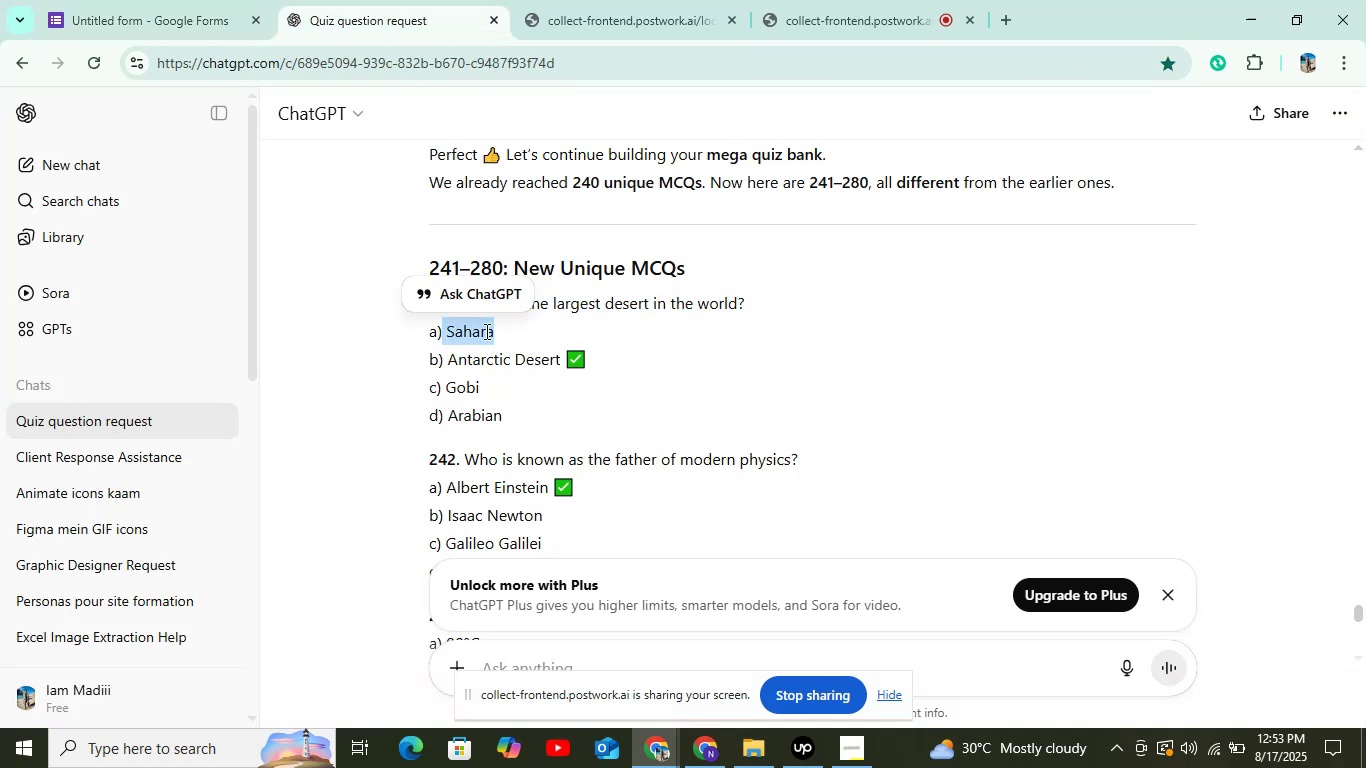 
right_click([485, 331])
 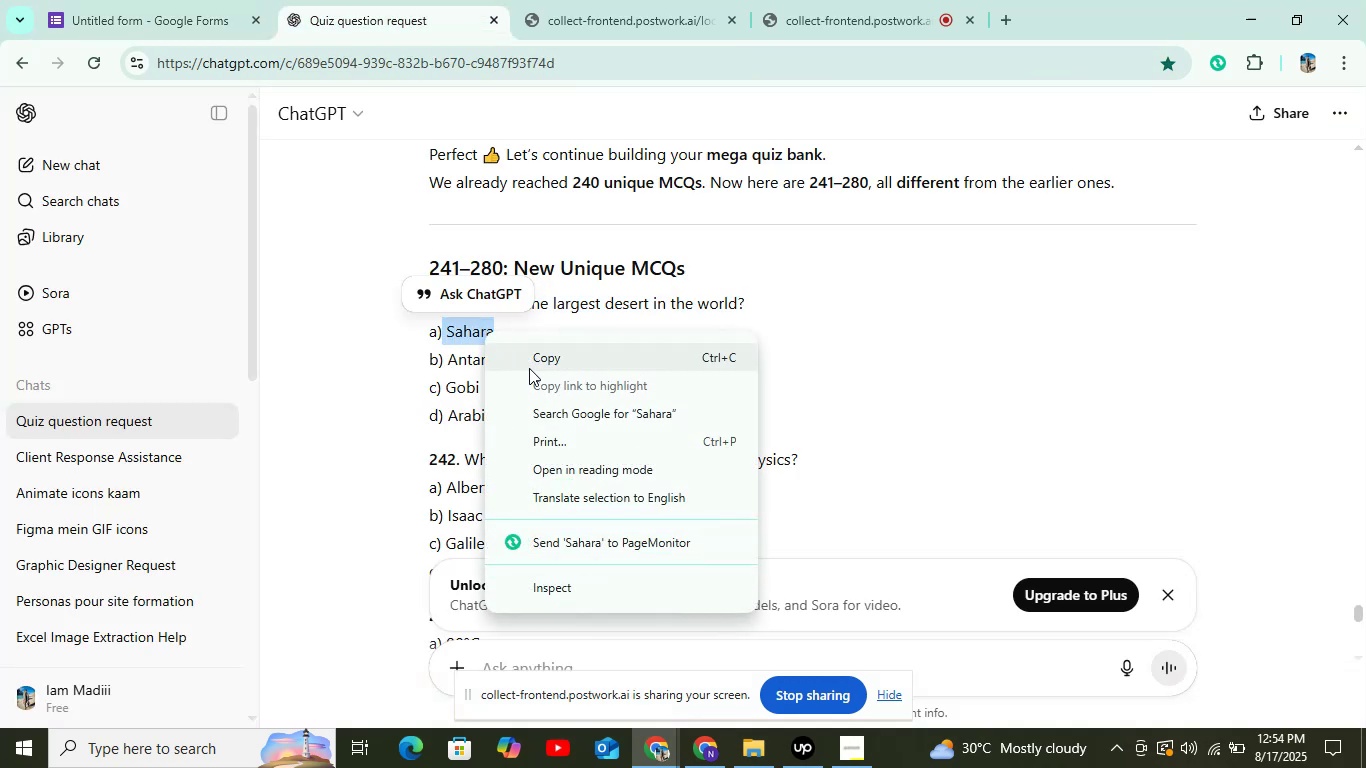 
left_click([529, 368])
 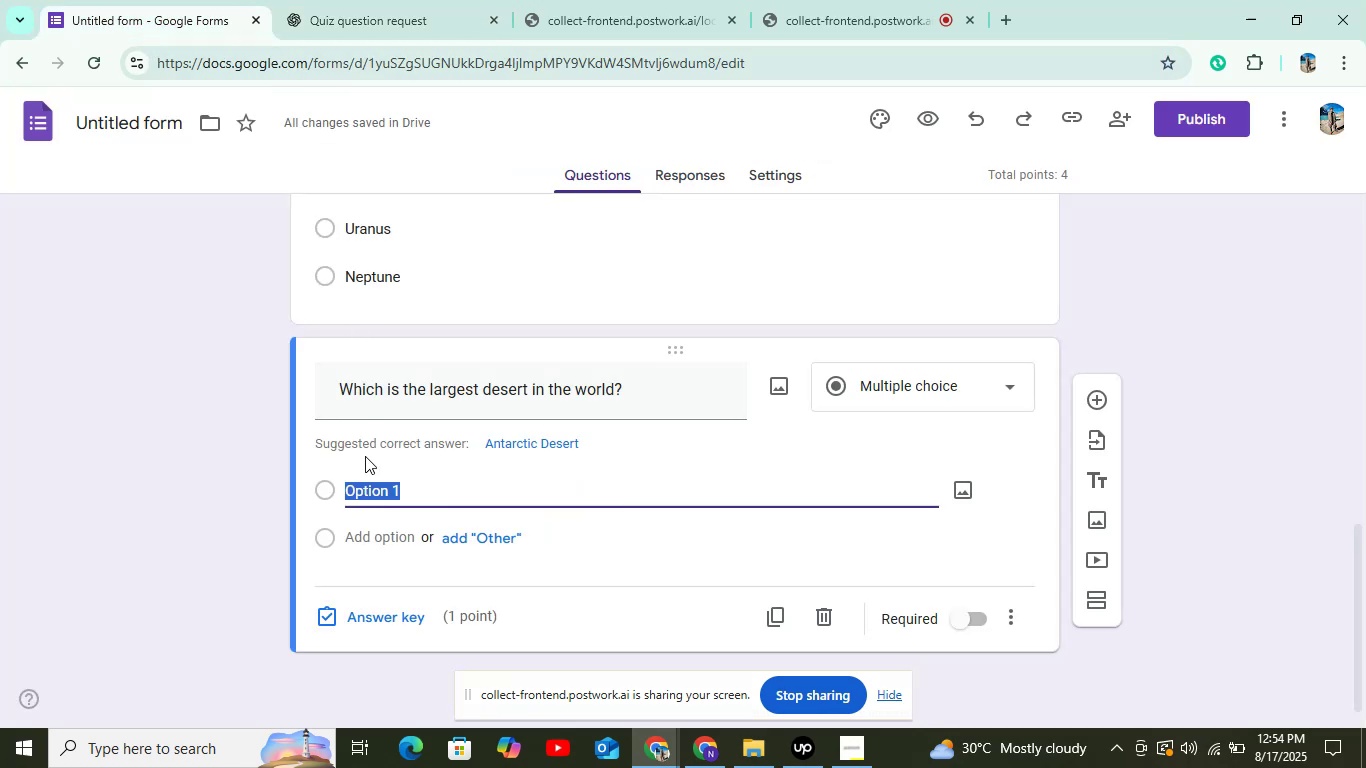 
right_click([380, 493])
 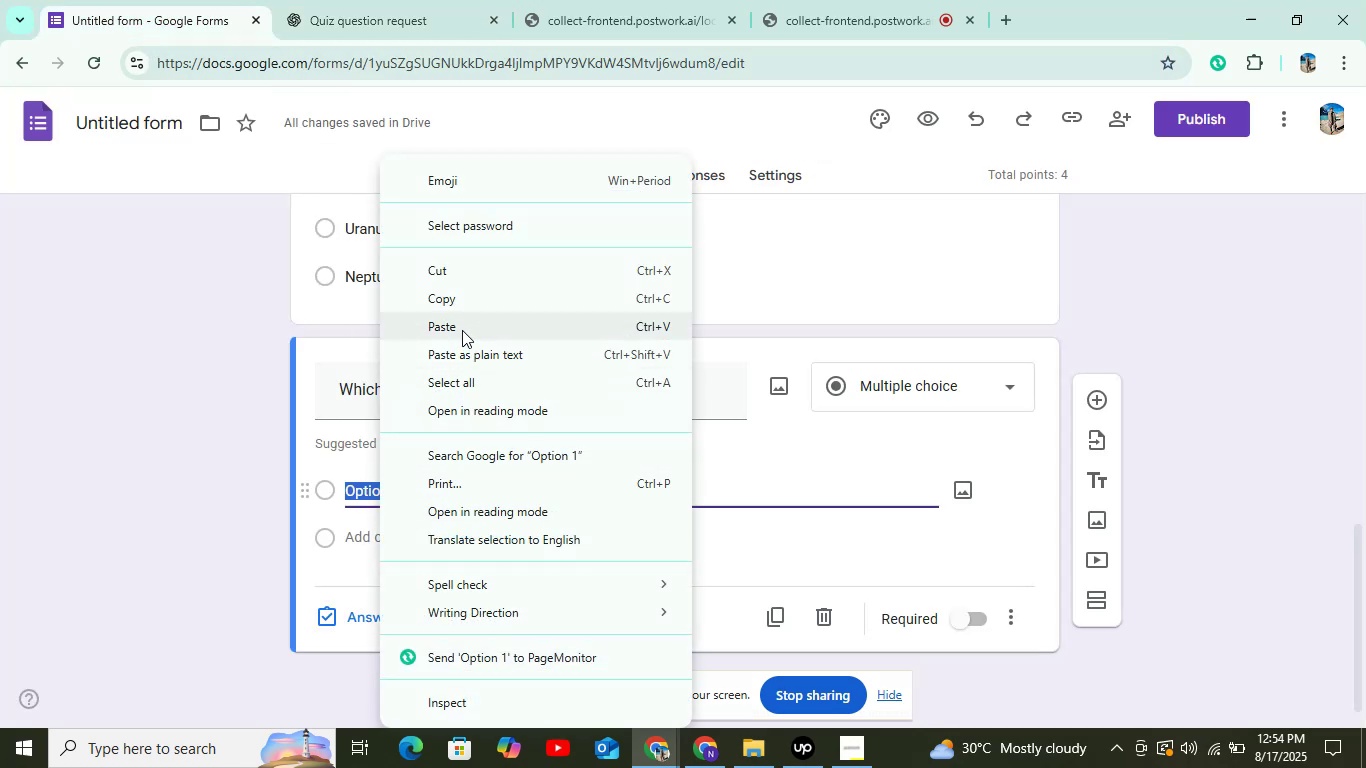 
left_click([463, 332])
 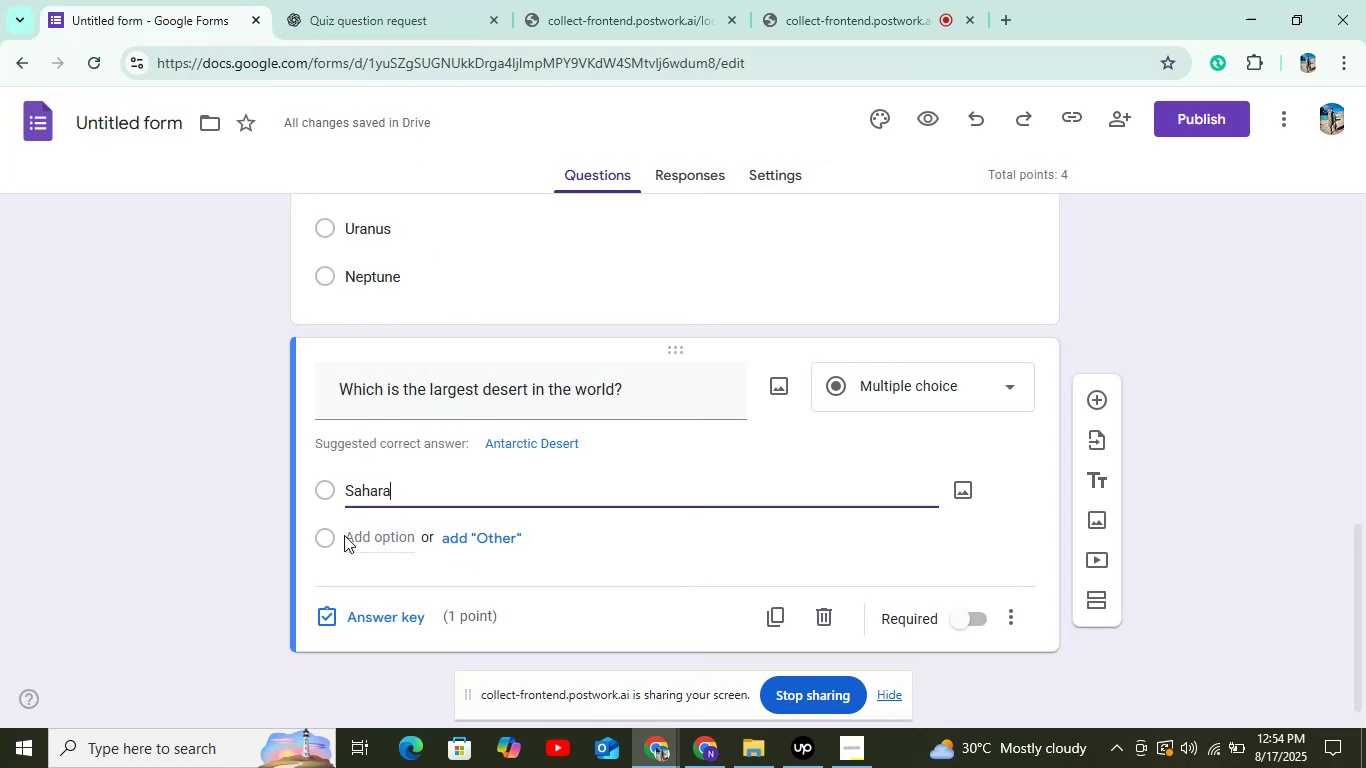 
wait(5.03)
 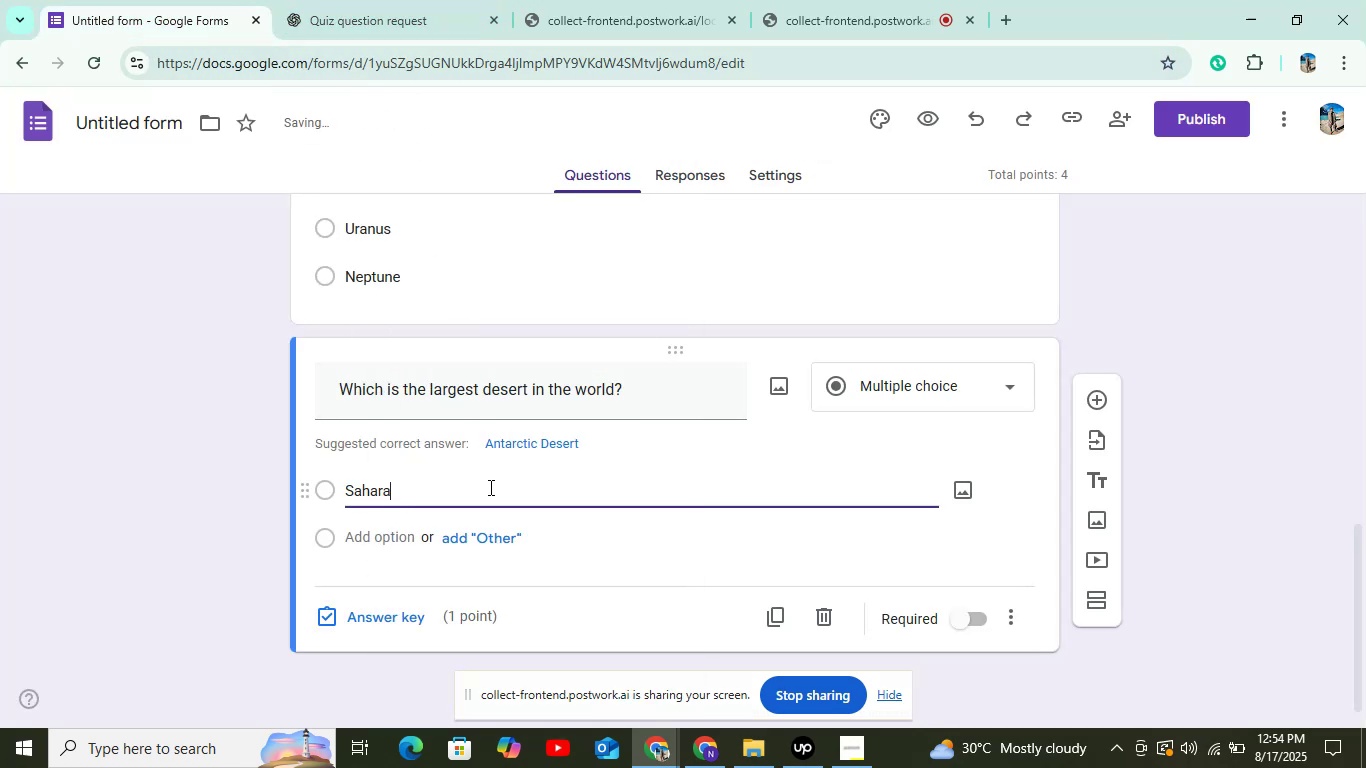 
left_click([474, 539])
 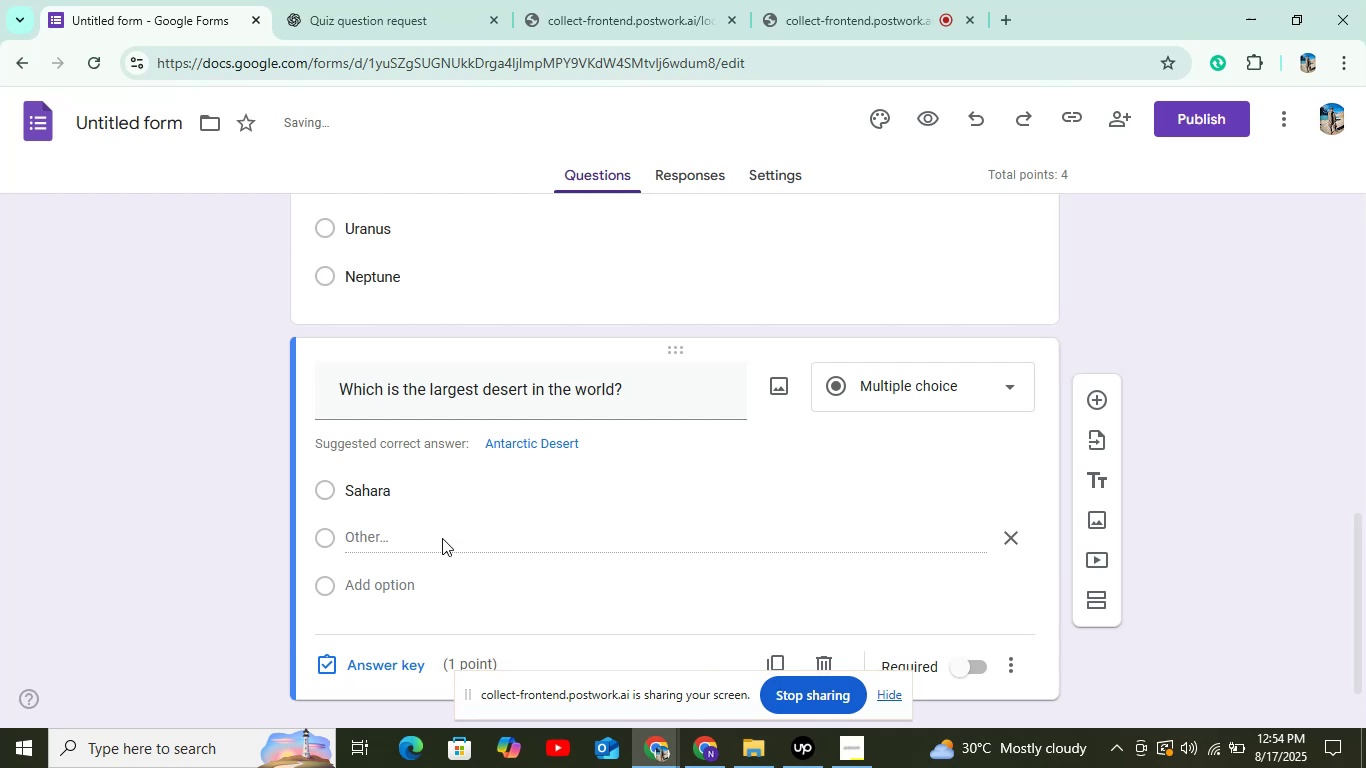 
left_click([439, 538])
 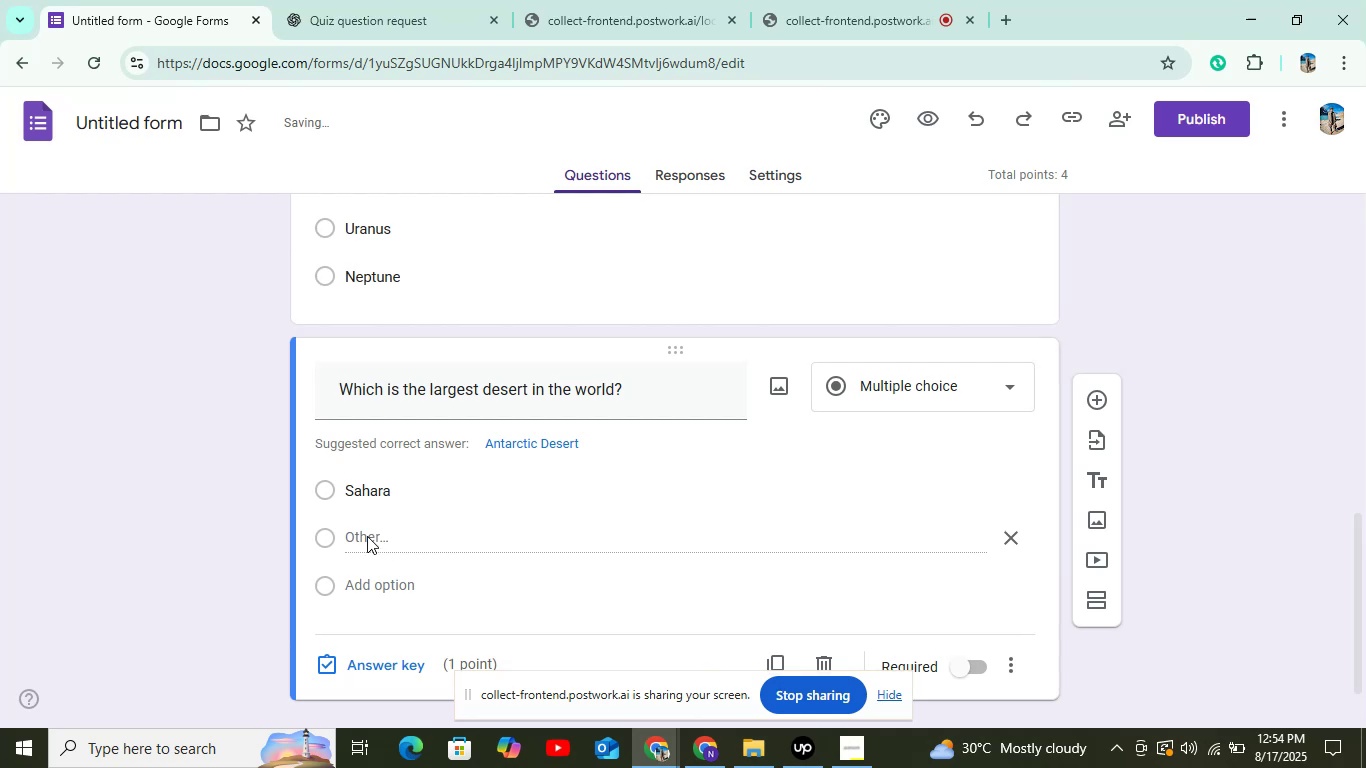 
left_click([361, 536])
 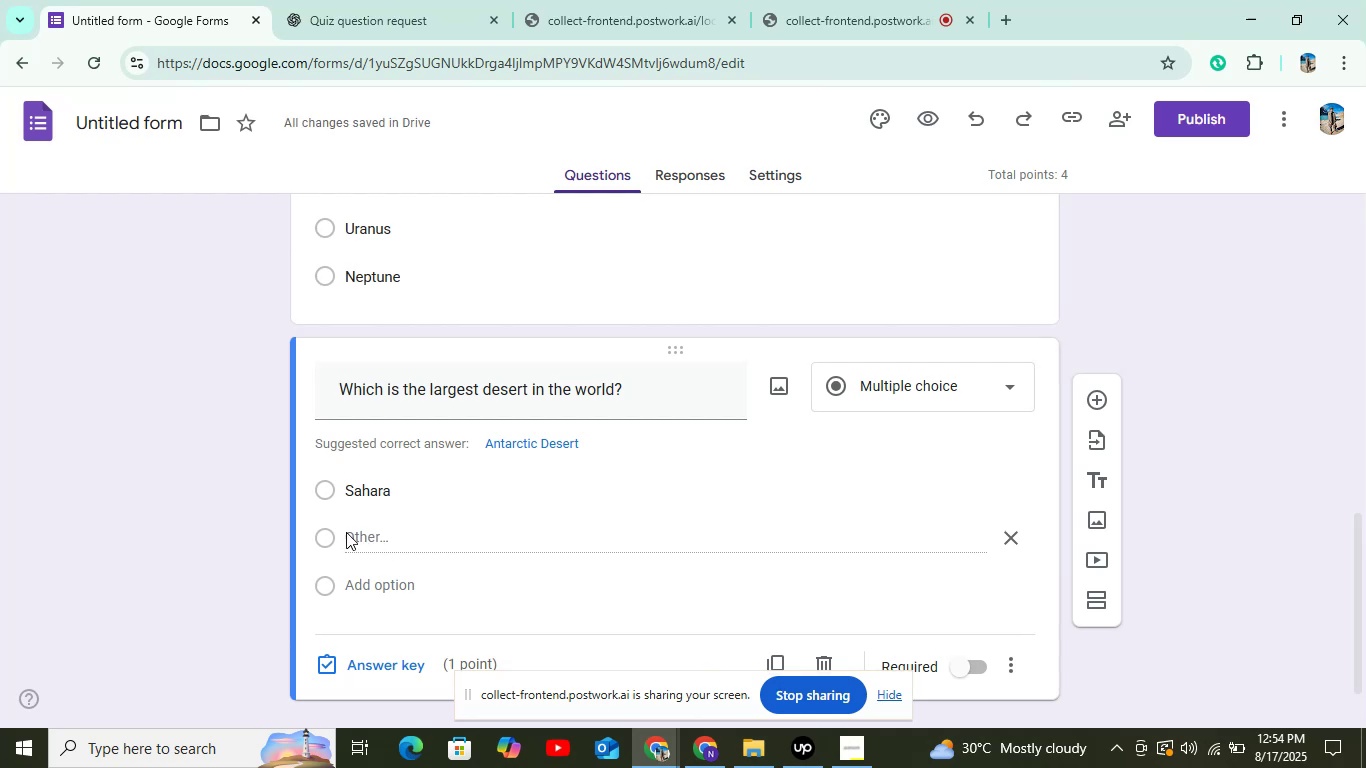 
right_click([346, 532])
 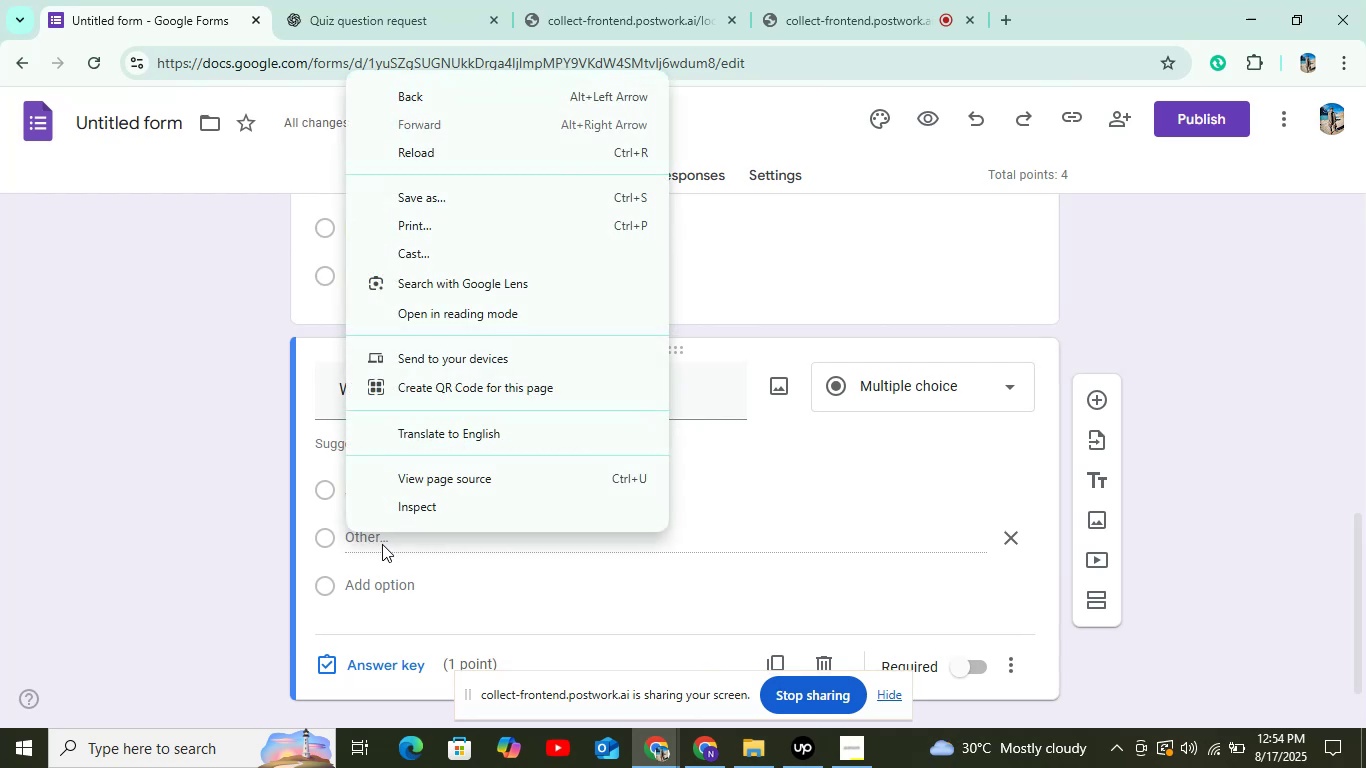 
left_click([382, 544])
 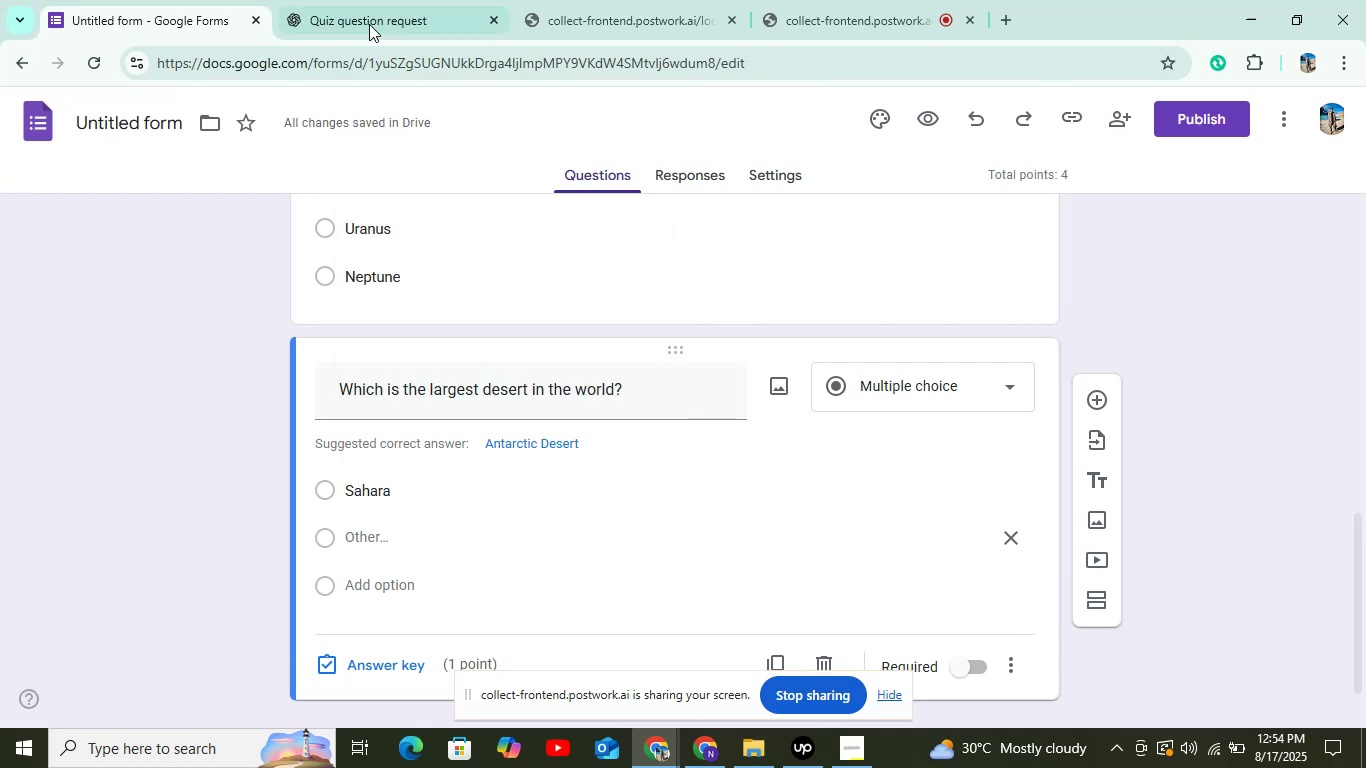 
left_click([368, 23])
 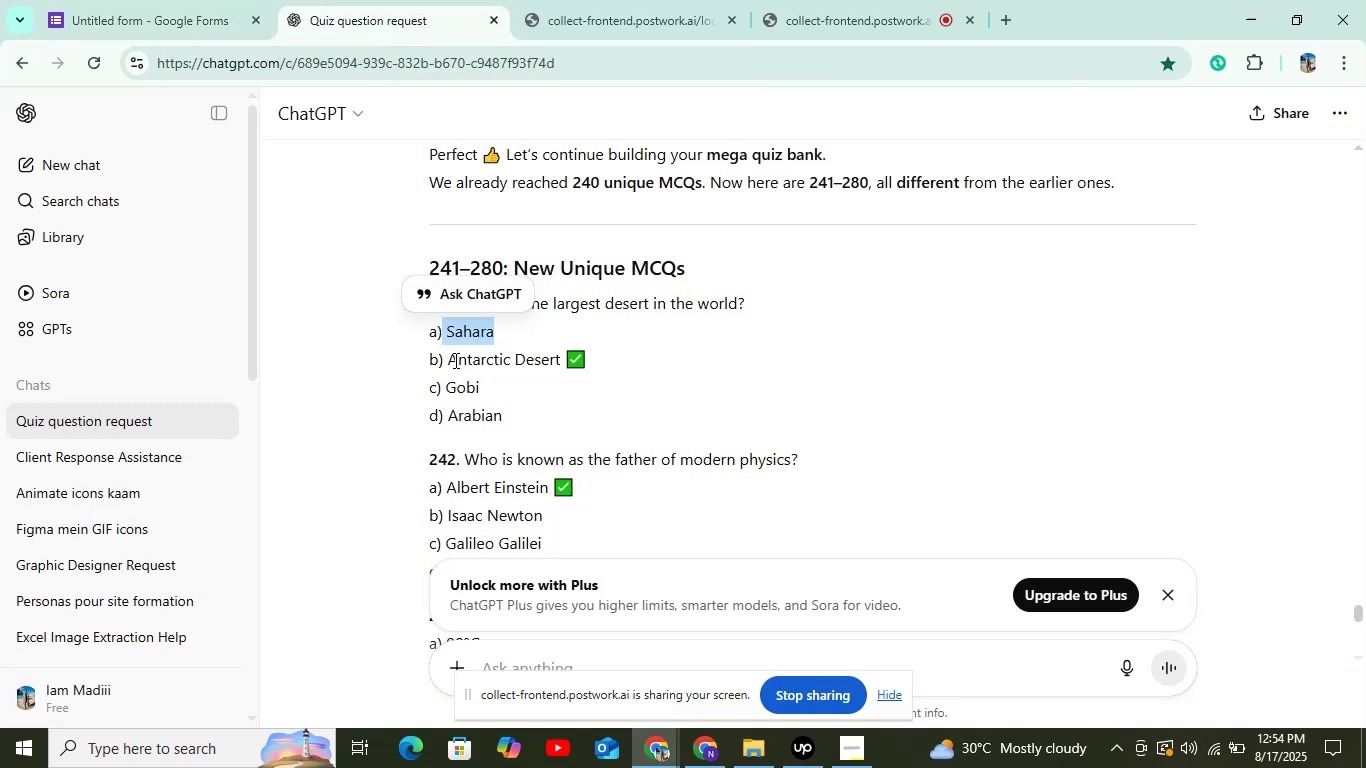 
left_click_drag(start_coordinate=[448, 359], to_coordinate=[560, 367])
 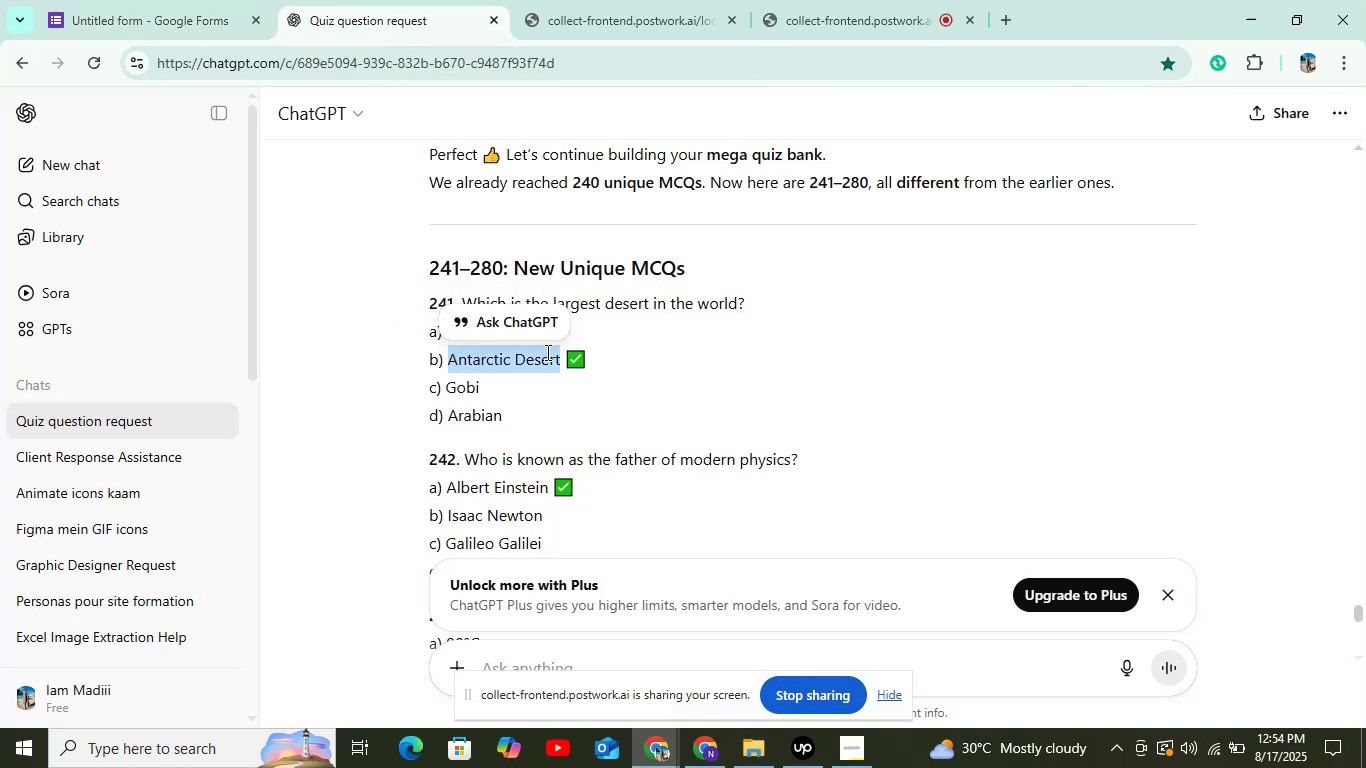 
right_click([545, 352])
 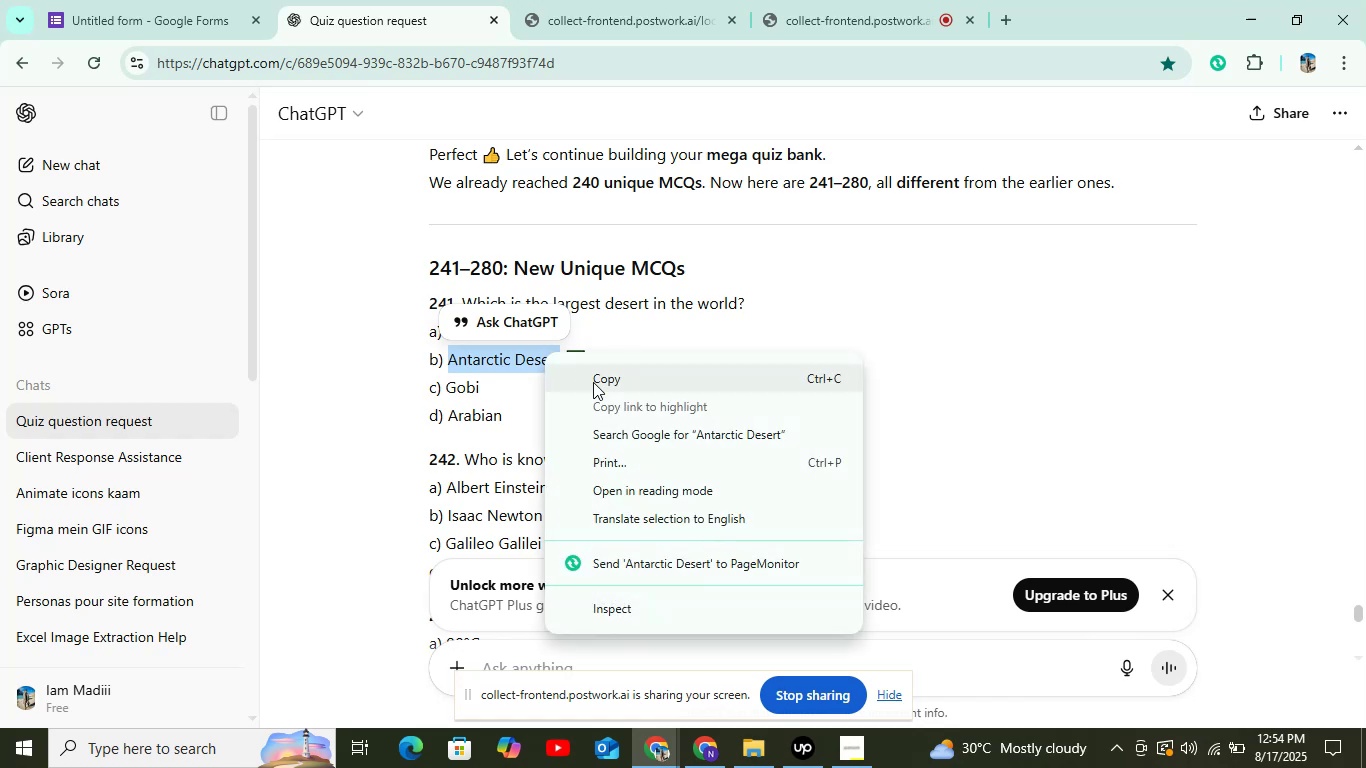 
left_click([594, 383])
 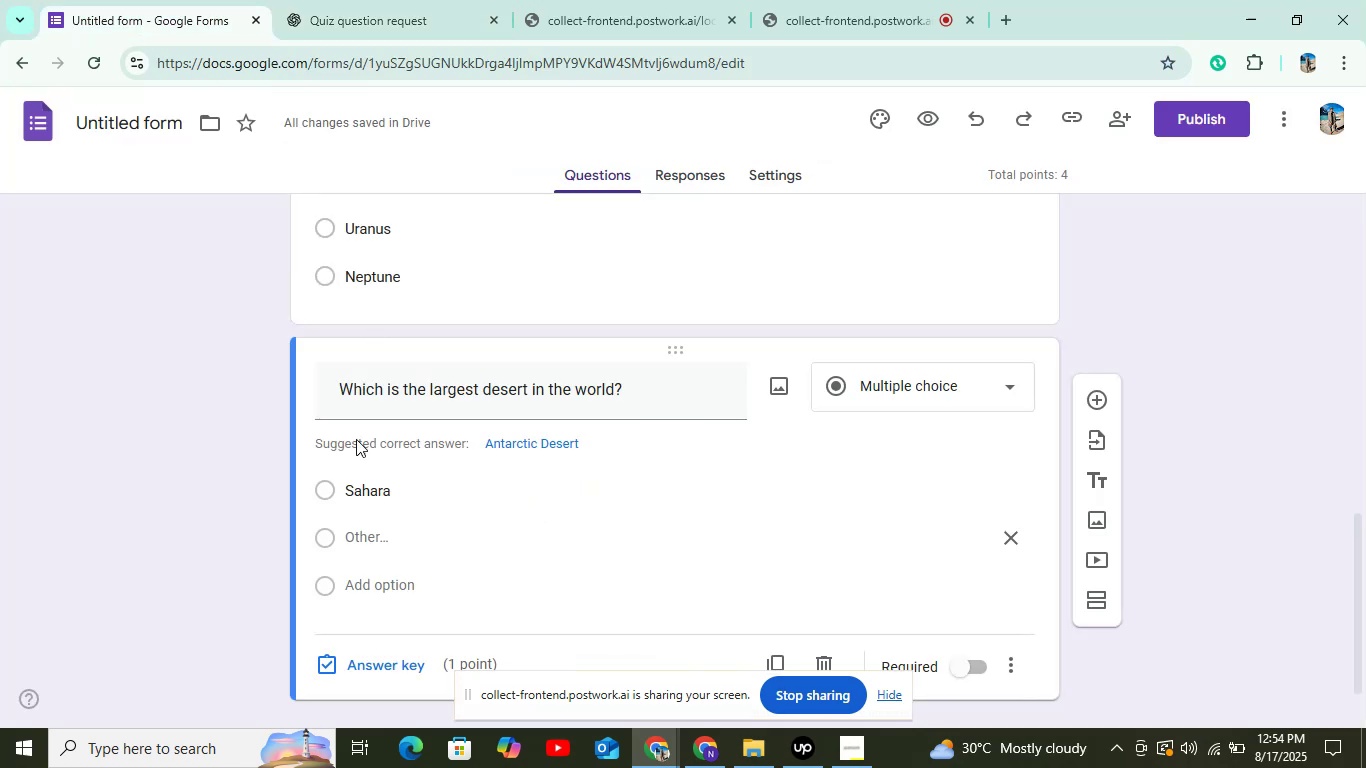 
right_click([409, 544])
 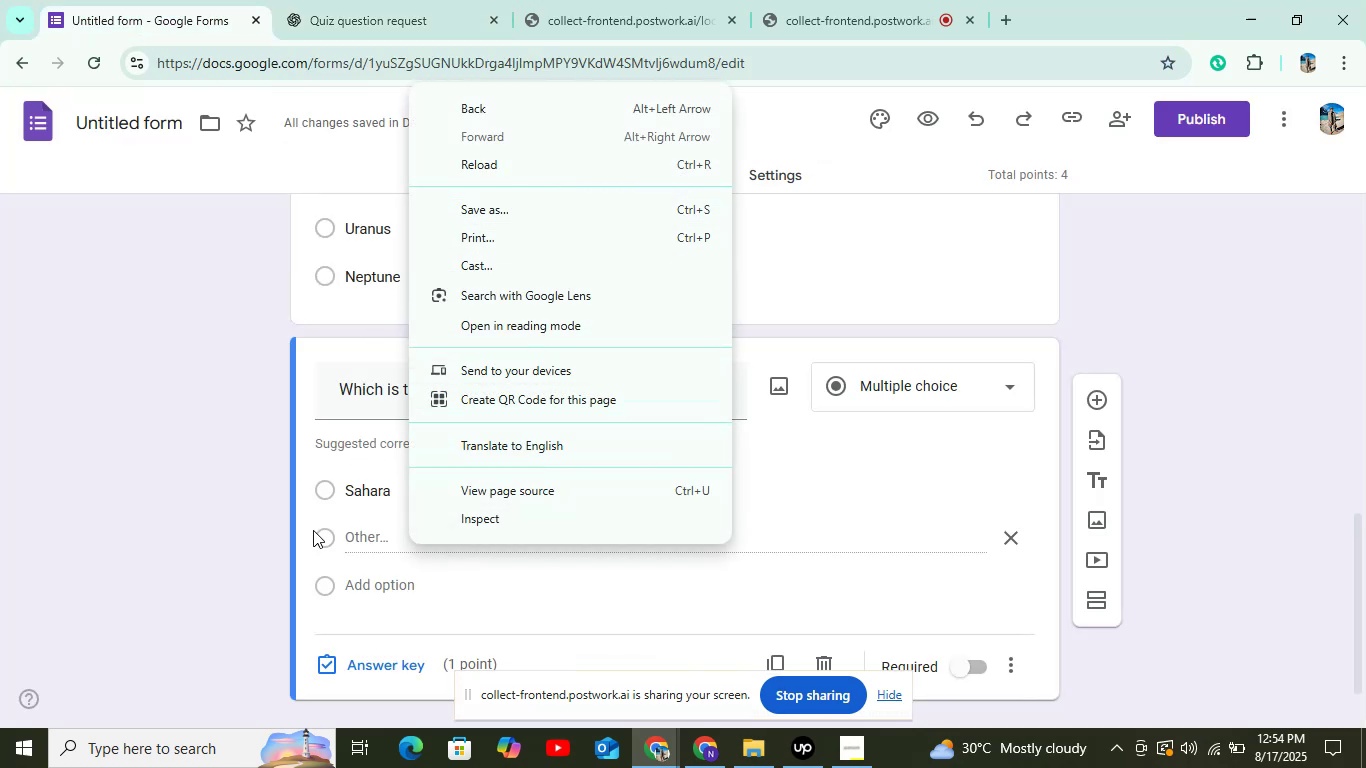 
wait(11.04)
 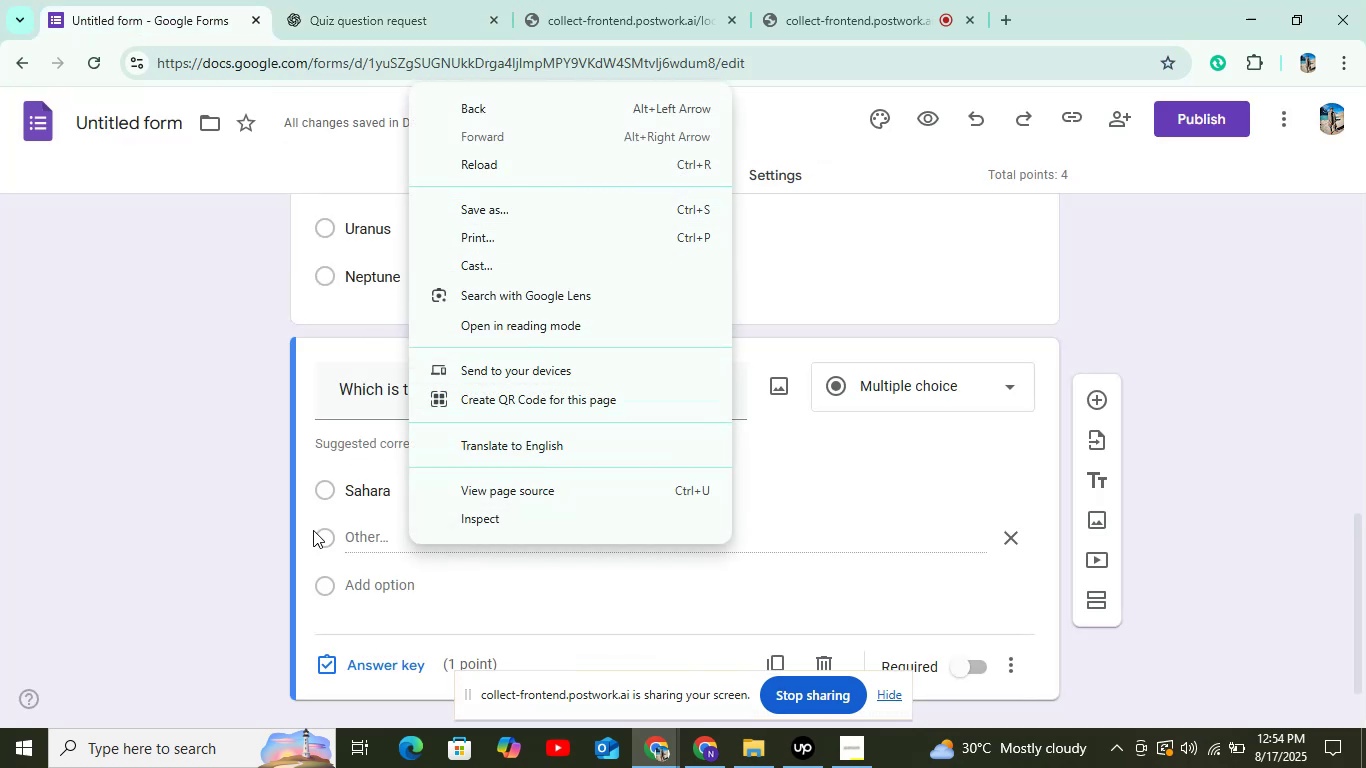 
left_click([775, 541])
 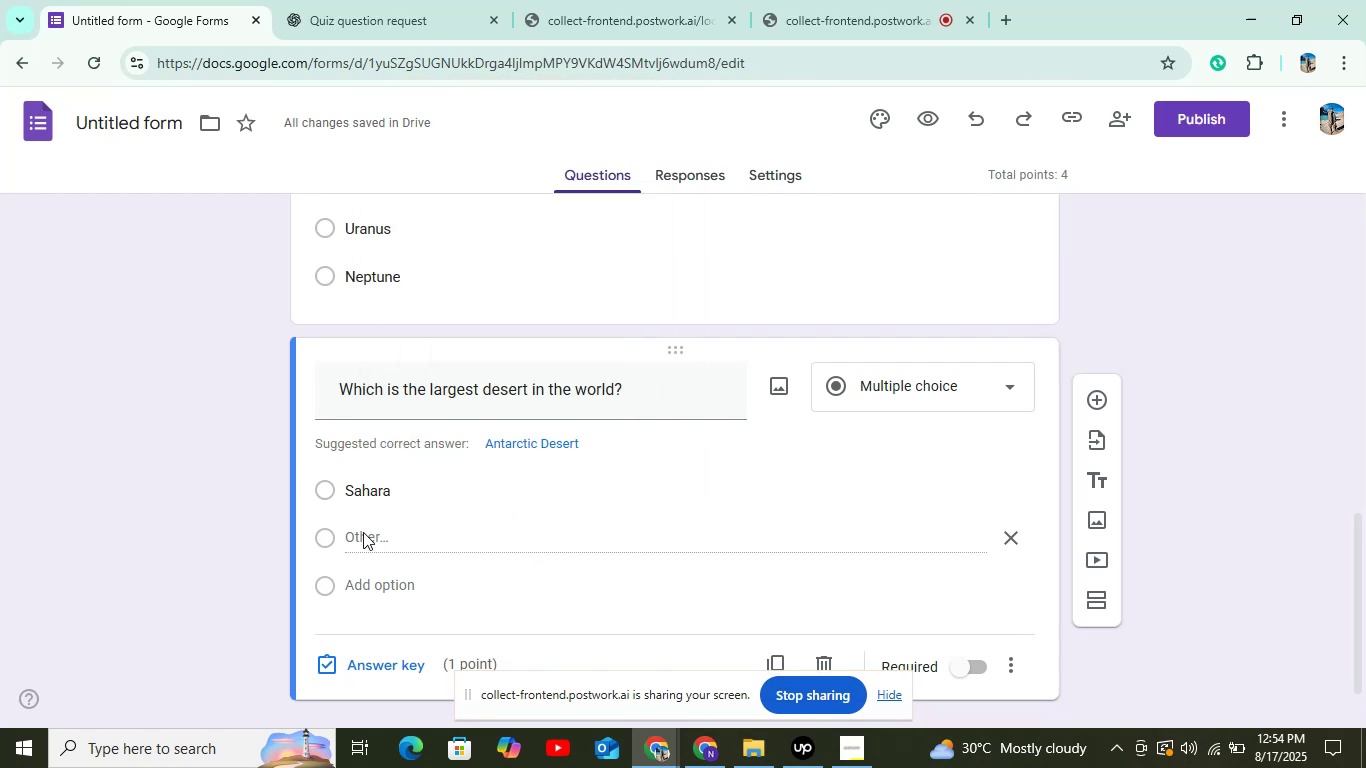 
left_click([363, 532])
 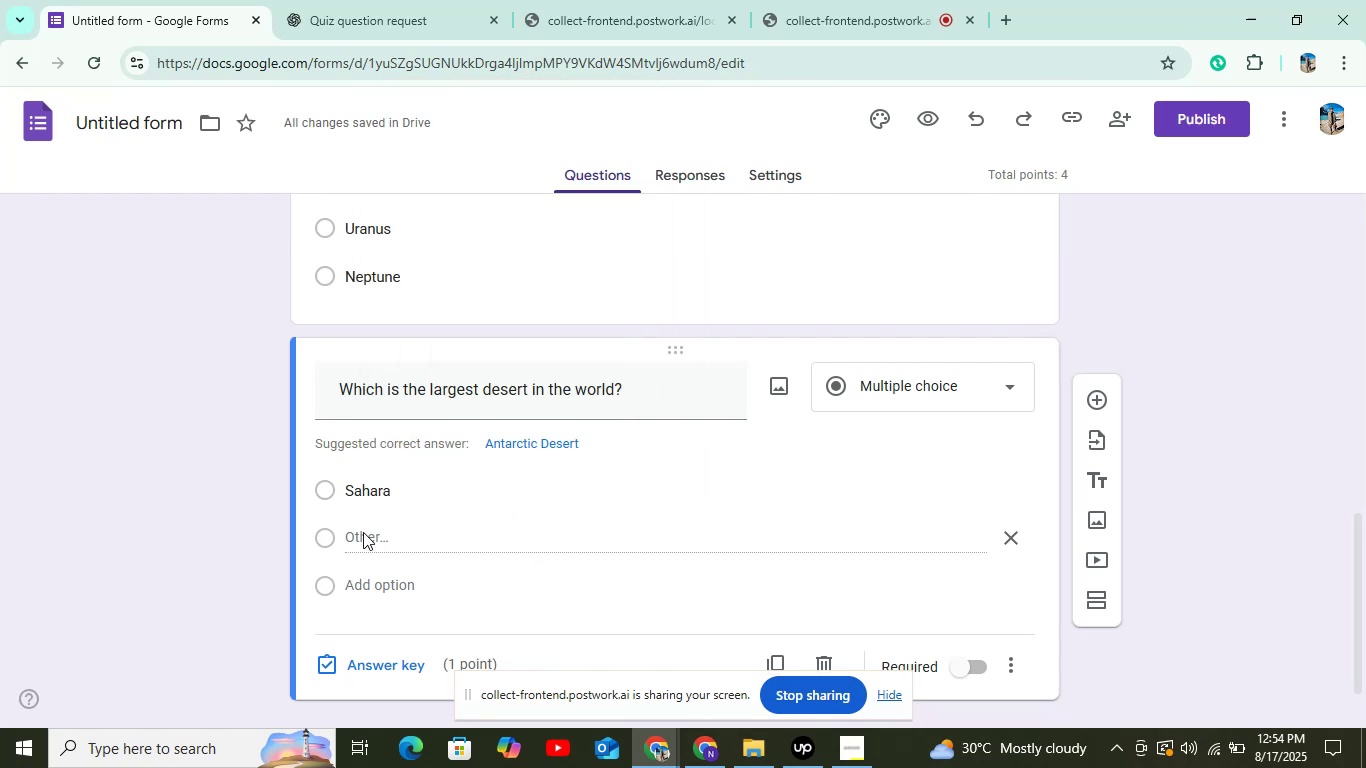 
right_click([363, 533])
 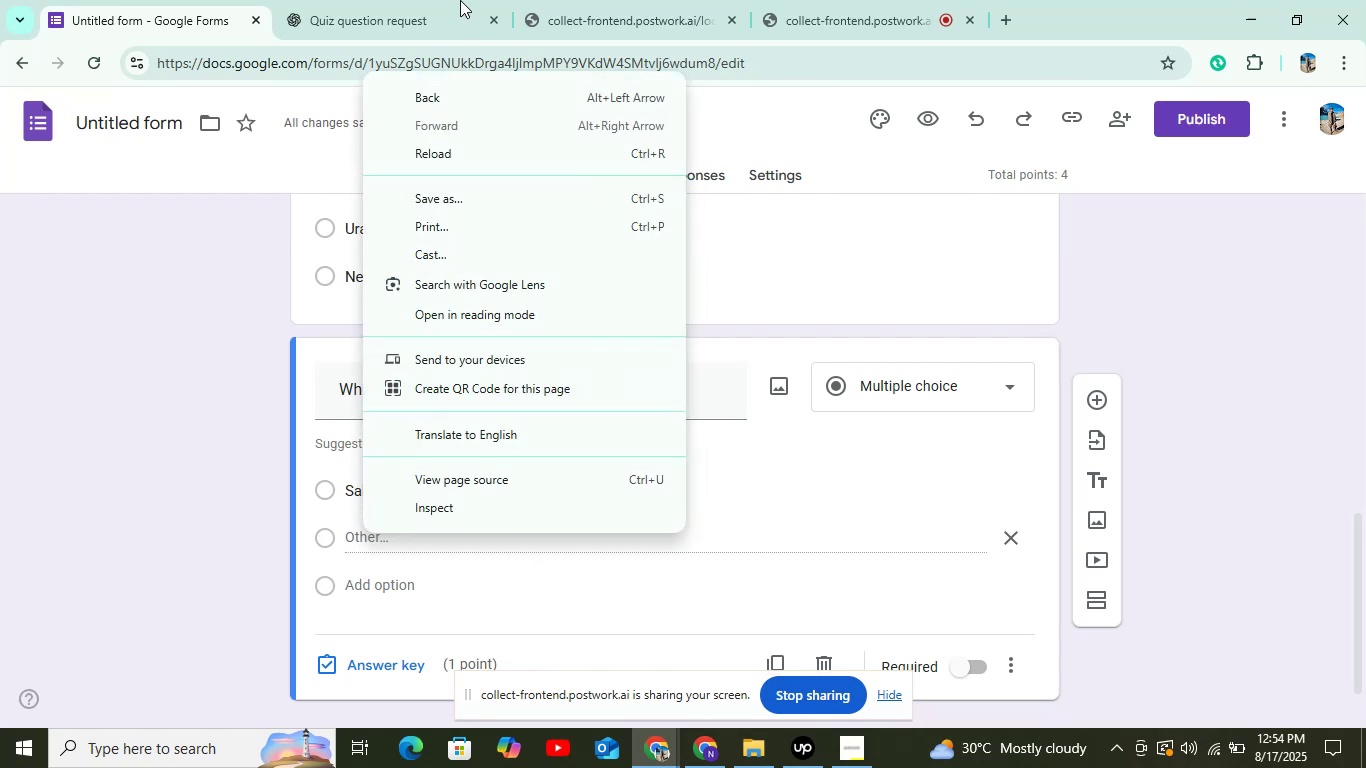 
left_click([379, 0])
 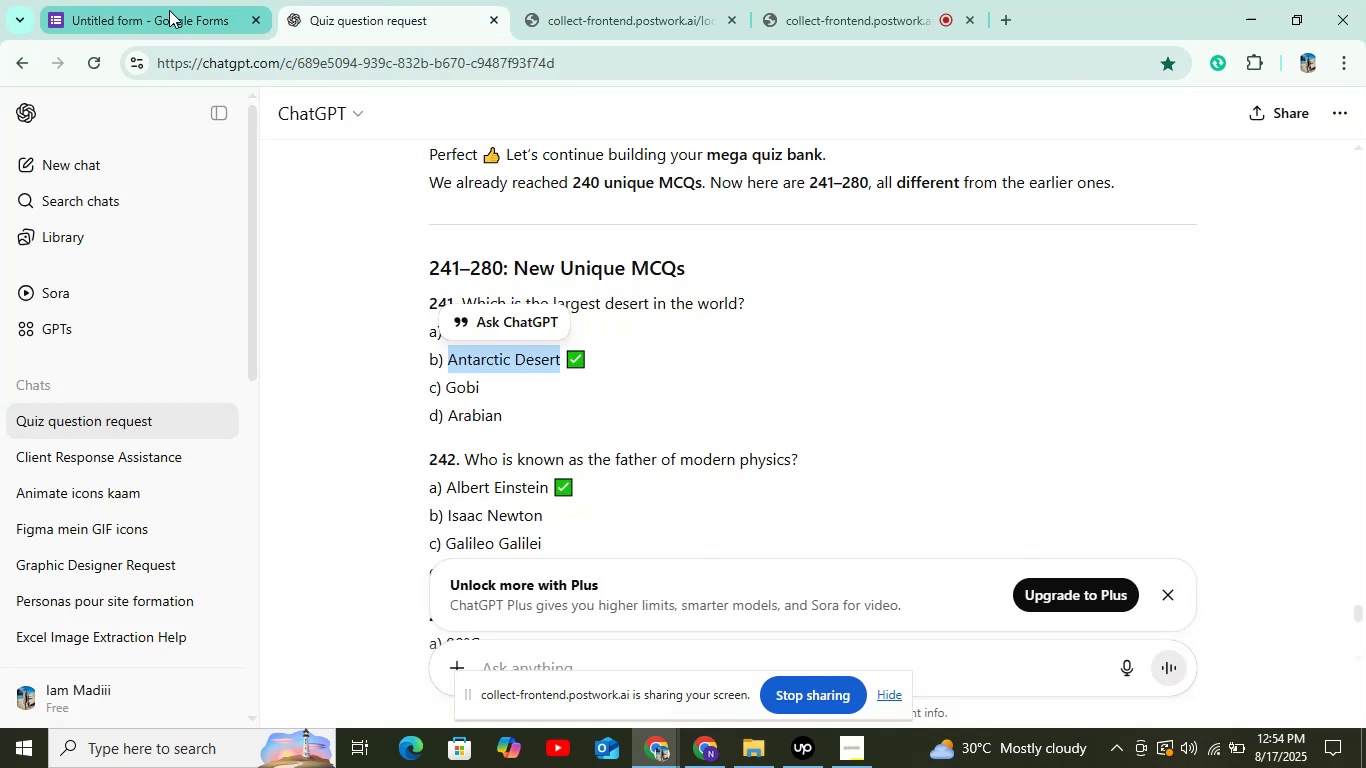 
left_click([169, 10])
 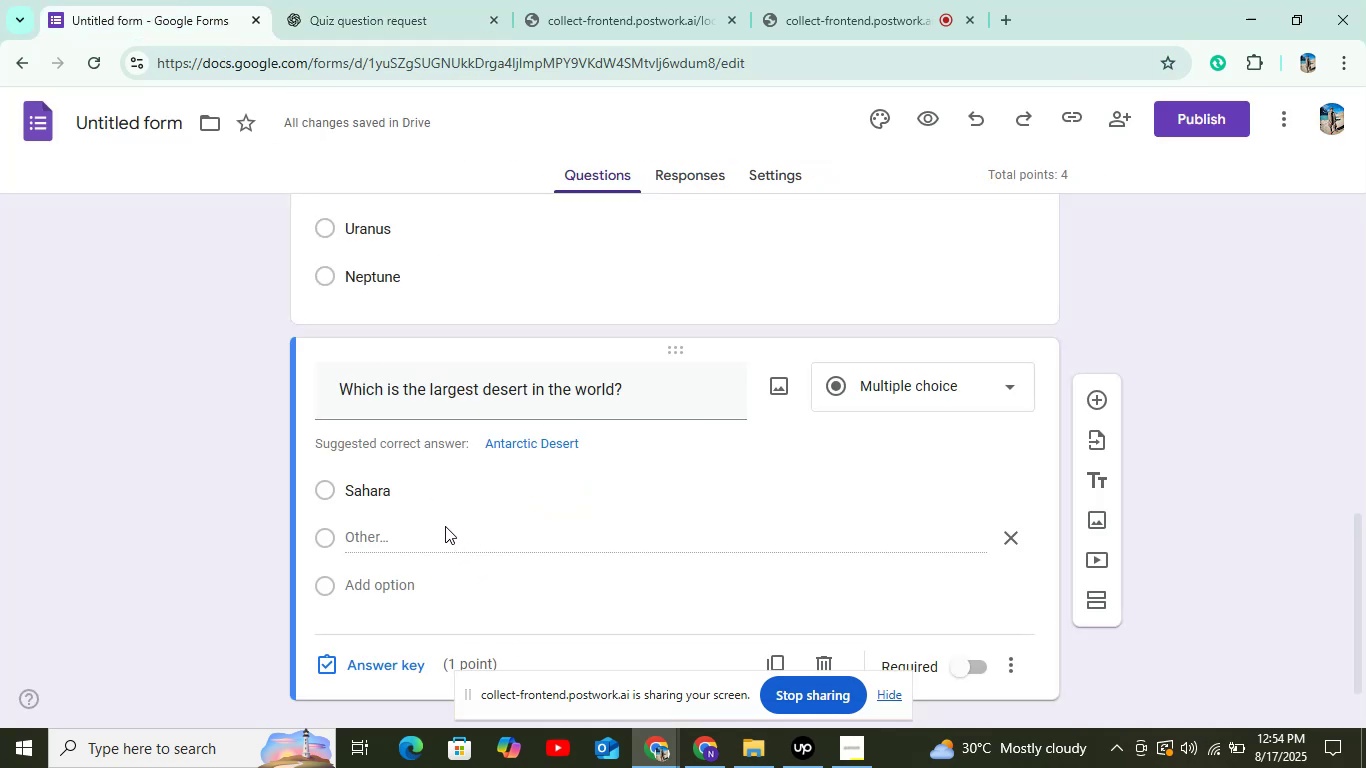 
left_click([445, 526])
 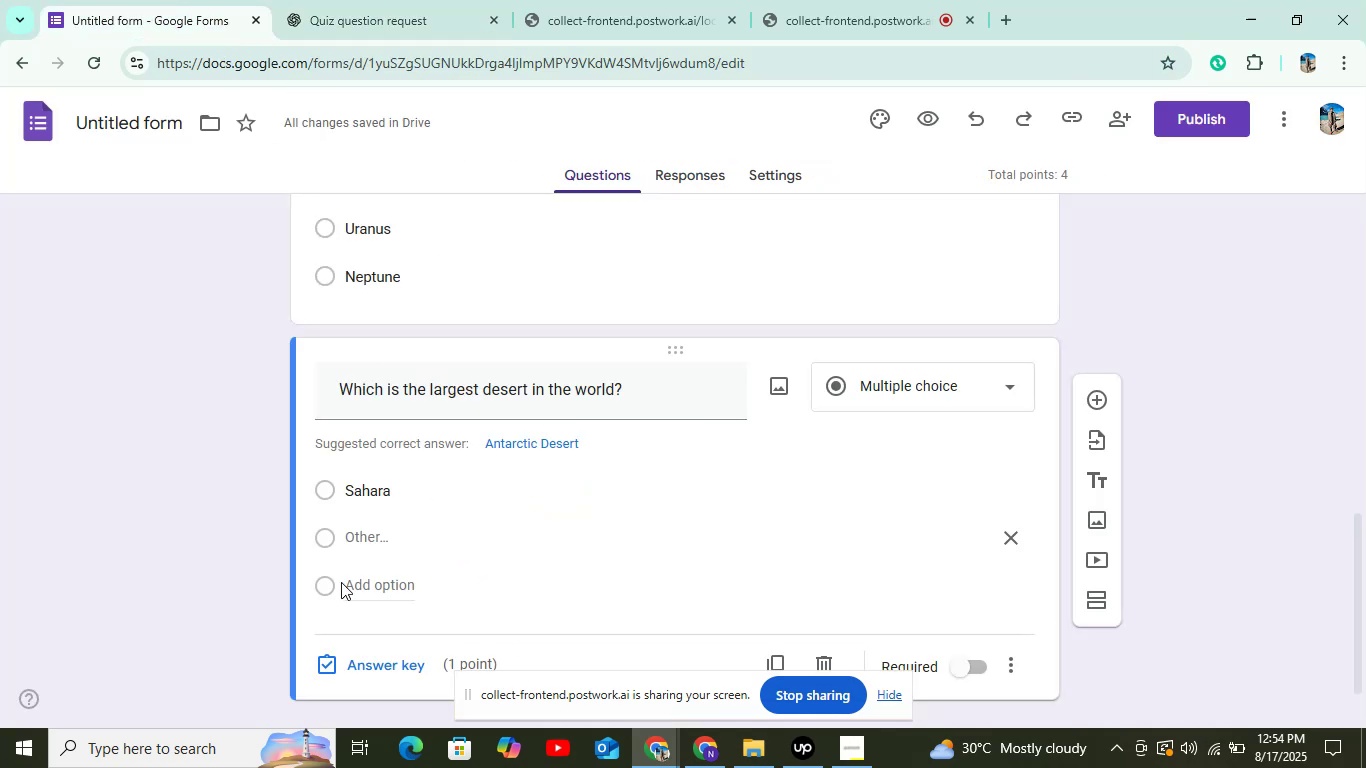 
left_click([341, 582])
 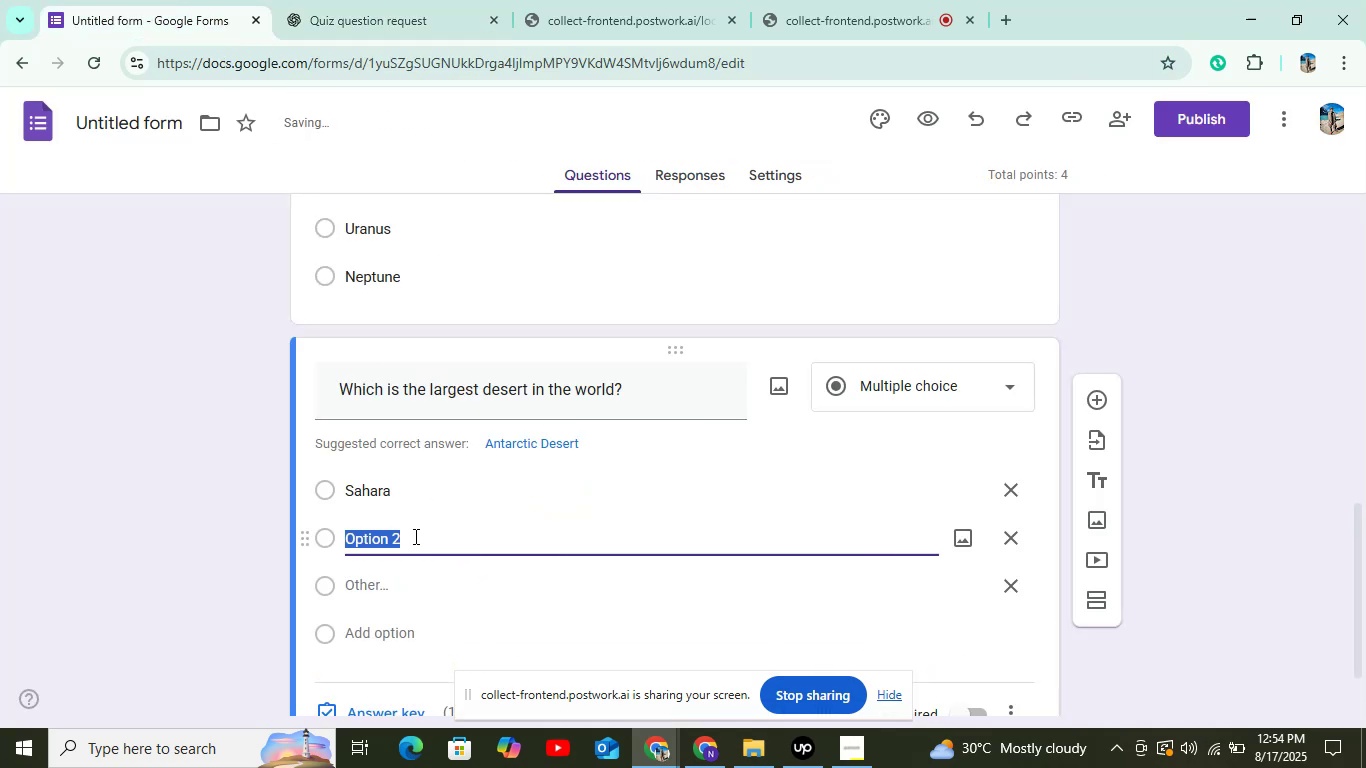 
right_click([414, 536])
 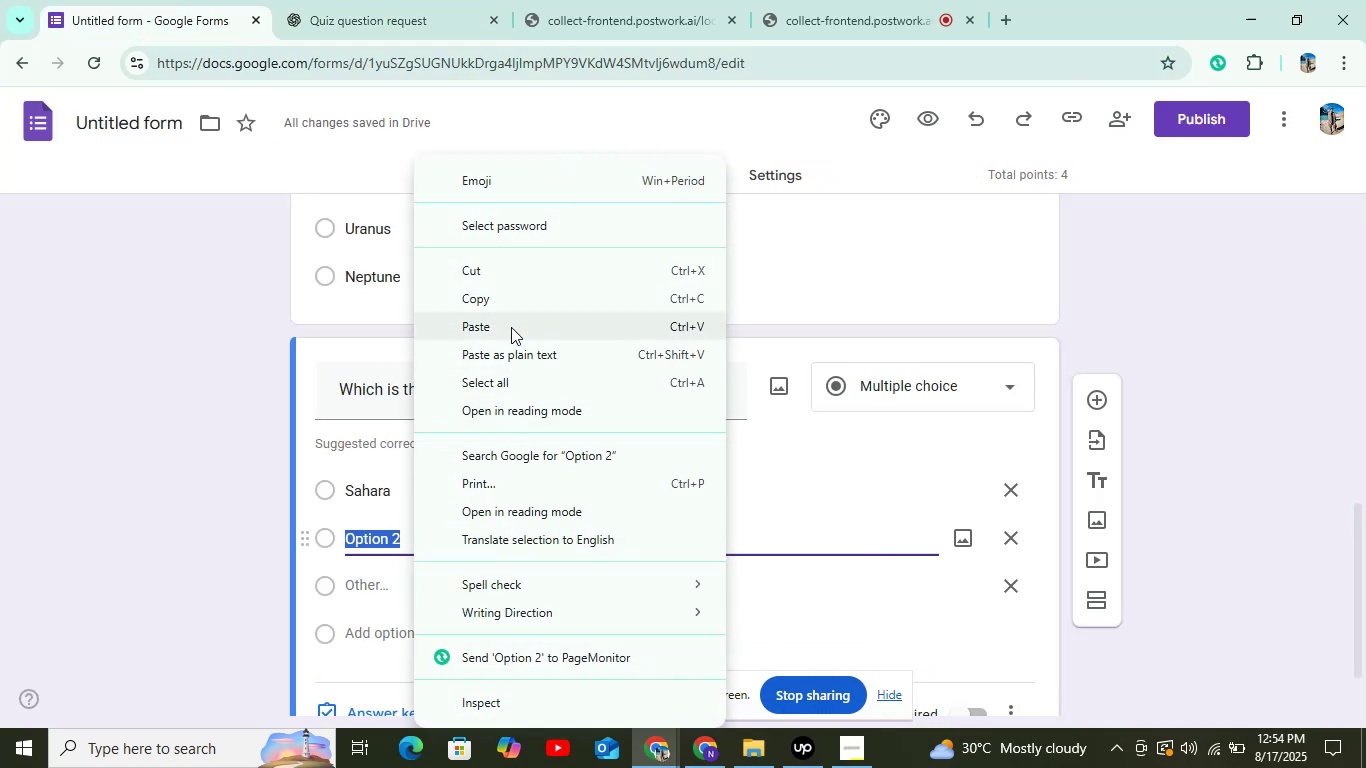 
left_click([512, 327])
 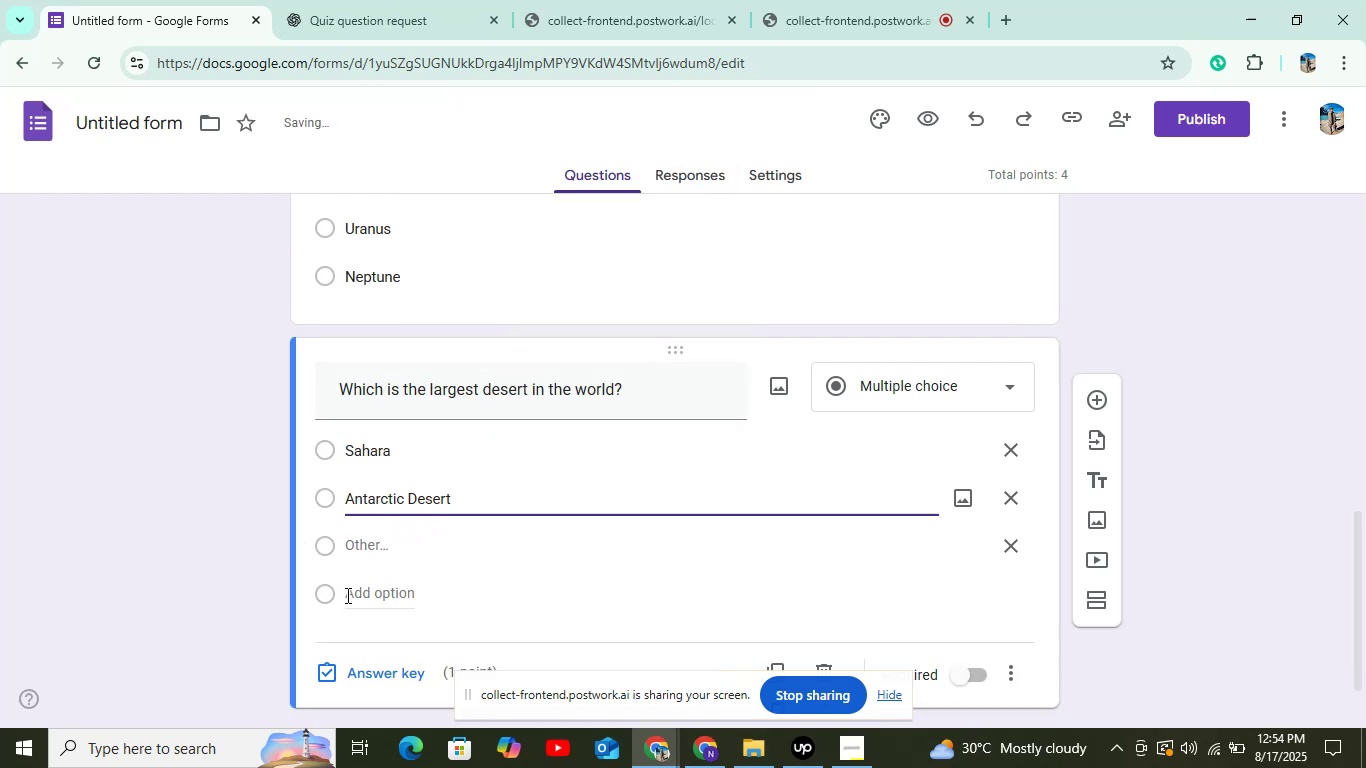 
left_click([334, 596])
 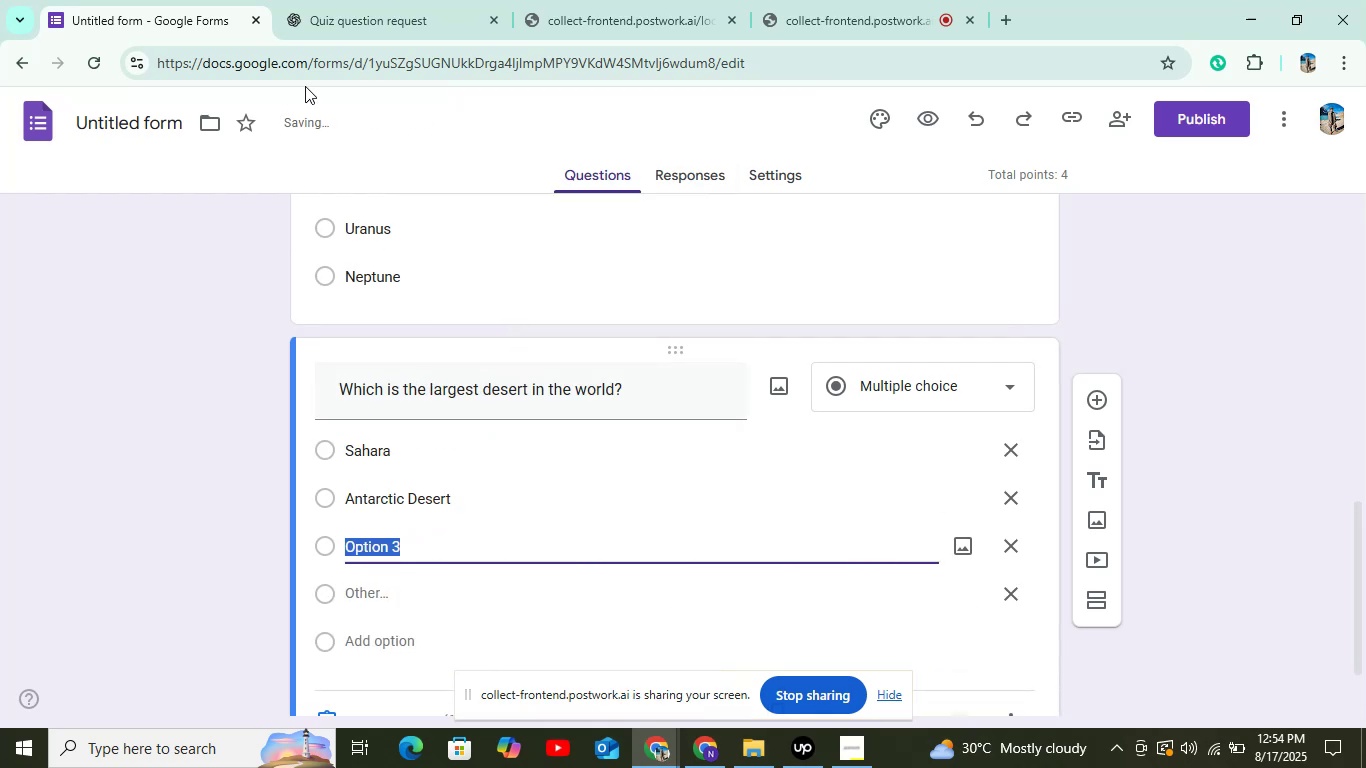 
left_click([383, 17])
 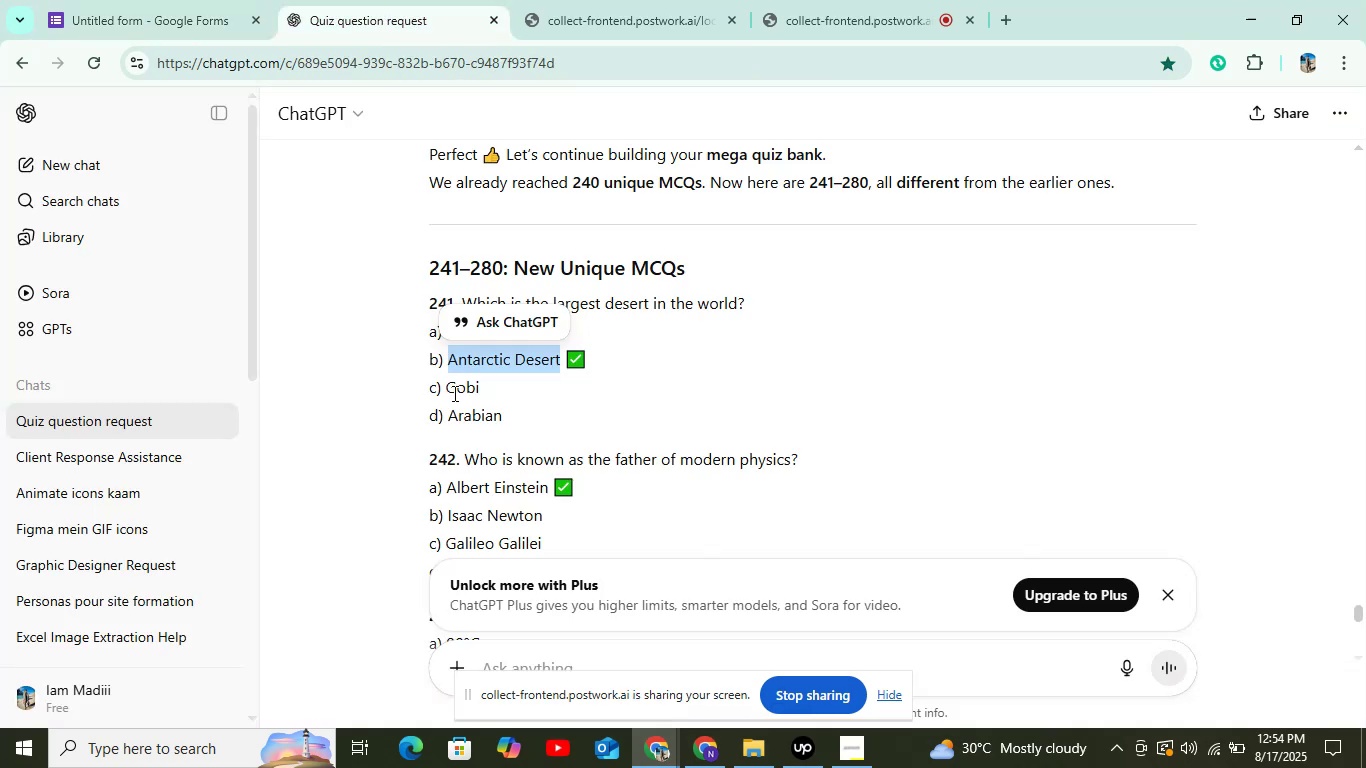 
left_click_drag(start_coordinate=[447, 390], to_coordinate=[518, 381])
 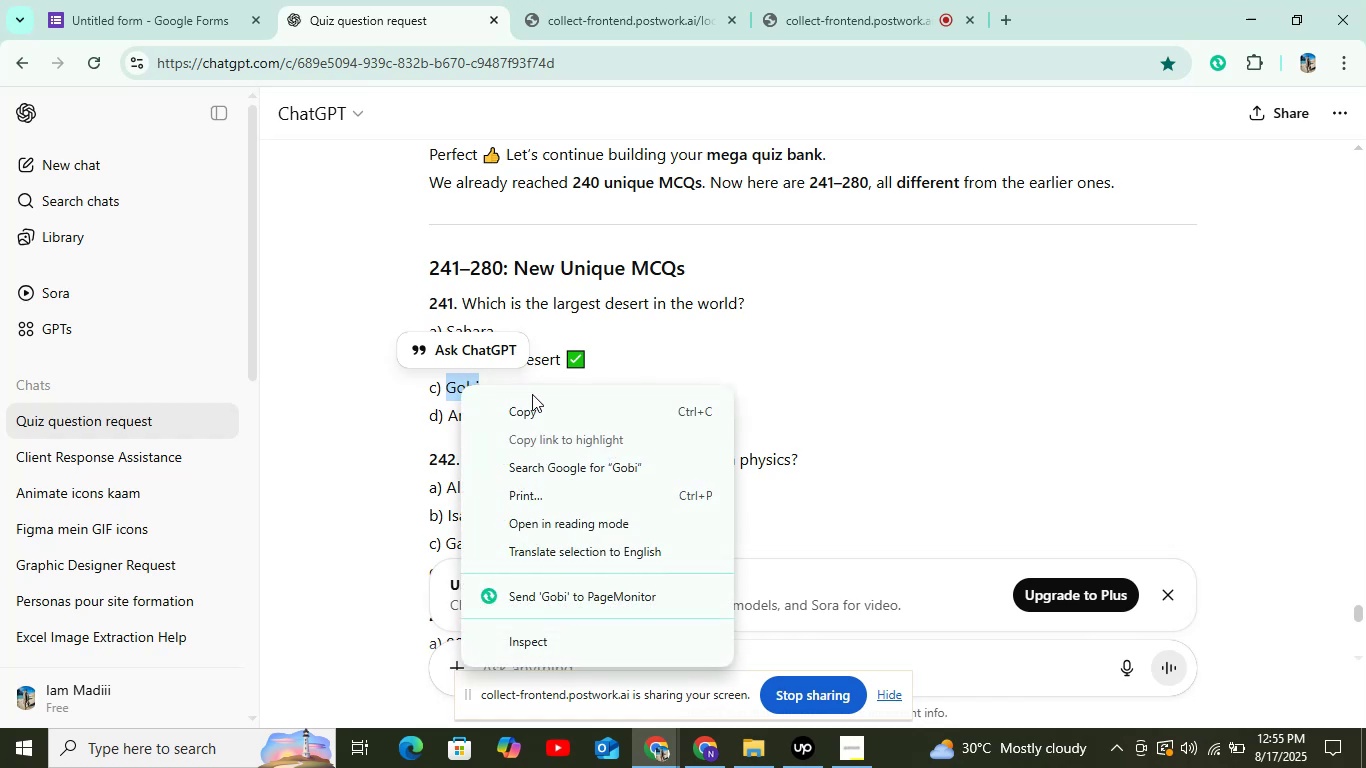 
left_click([536, 411])
 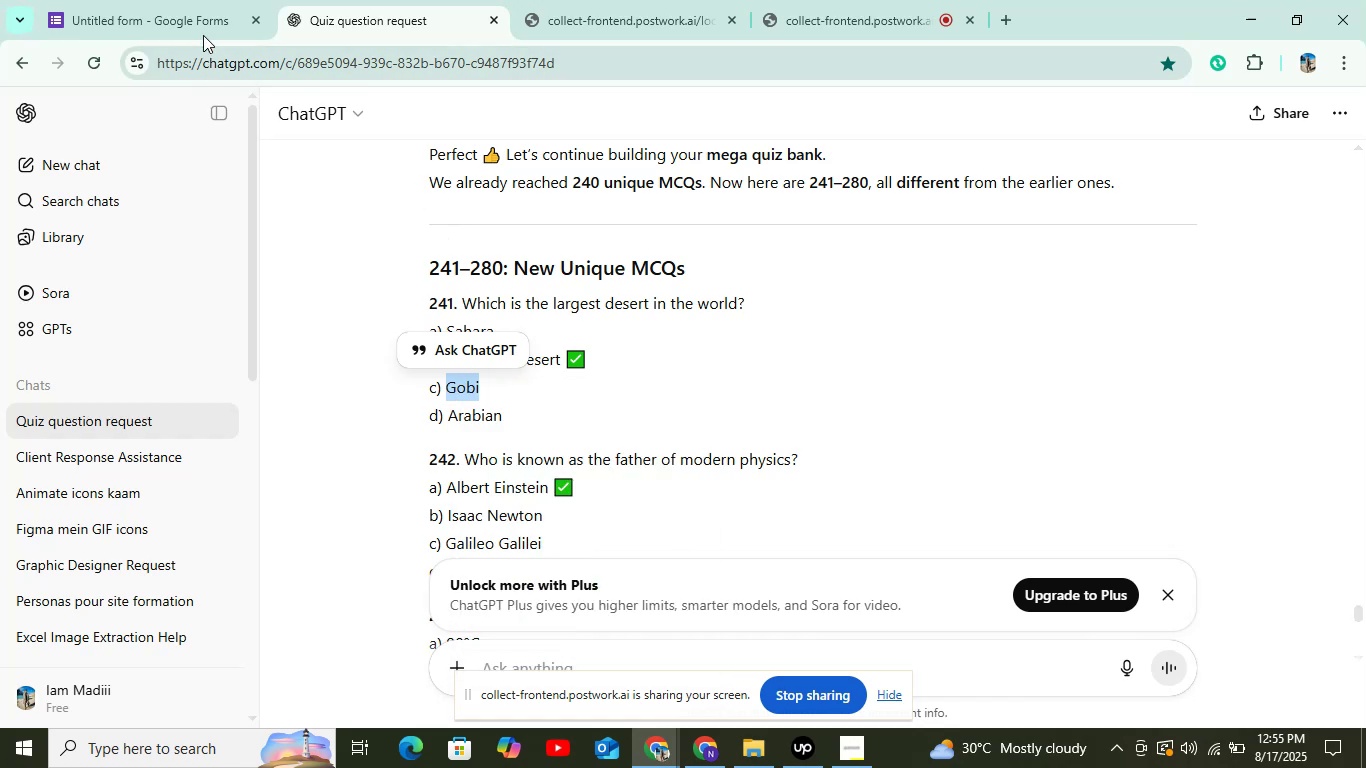 
left_click([201, 9])
 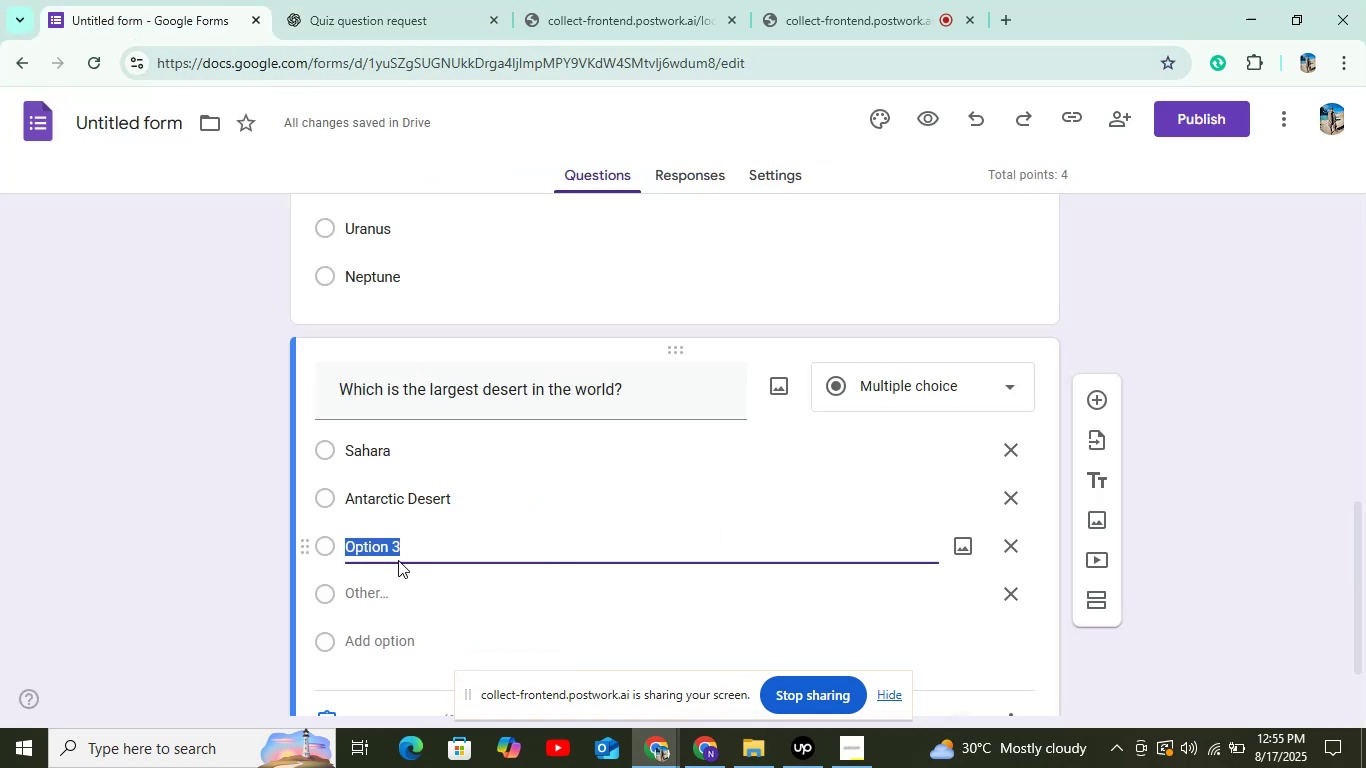 
right_click([393, 549])
 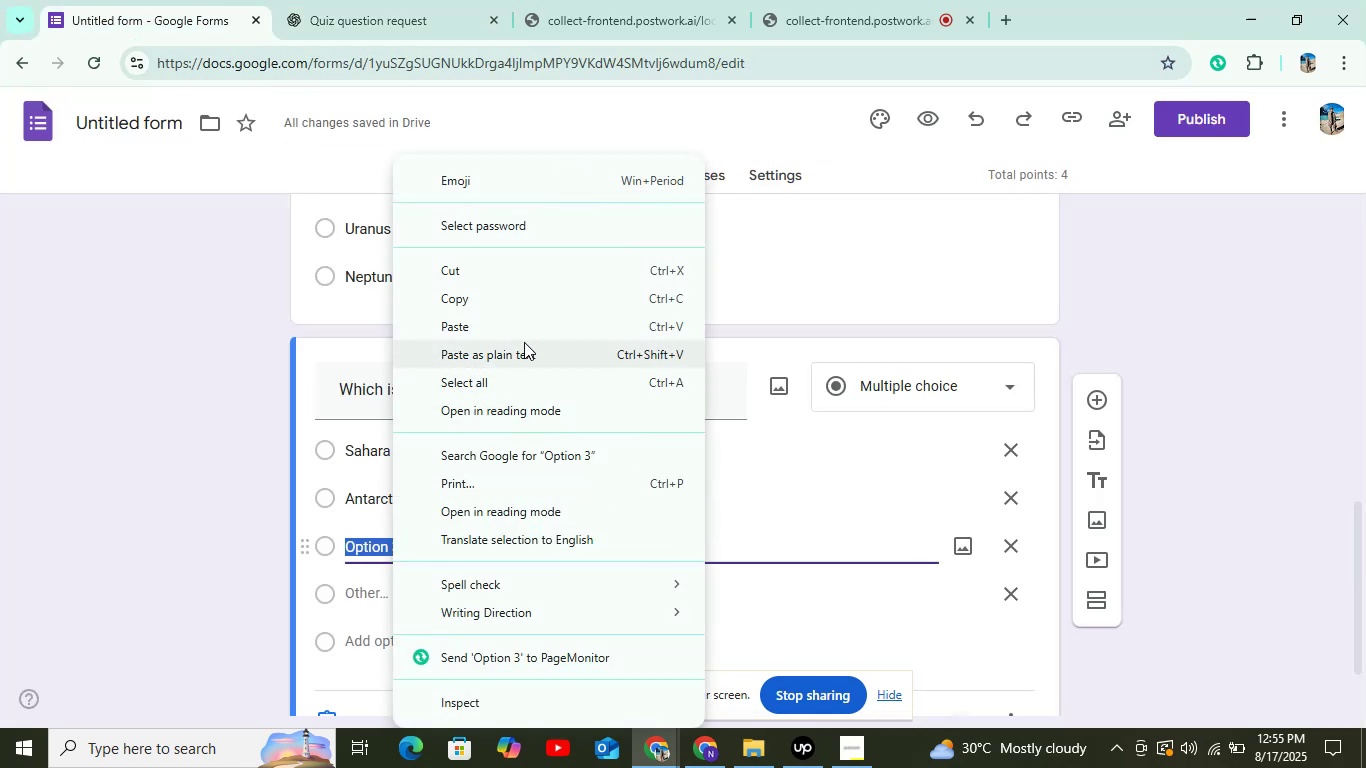 
left_click([523, 324])
 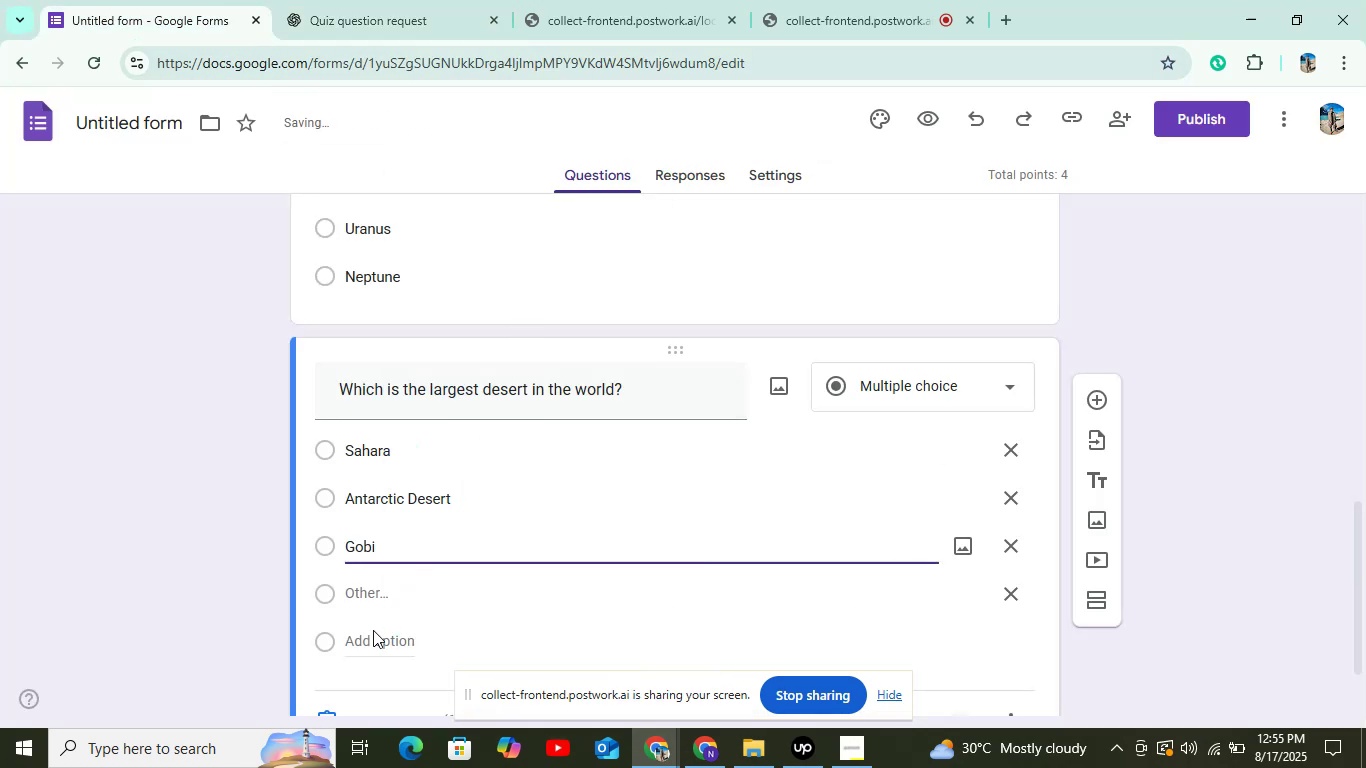 
left_click([368, 638])
 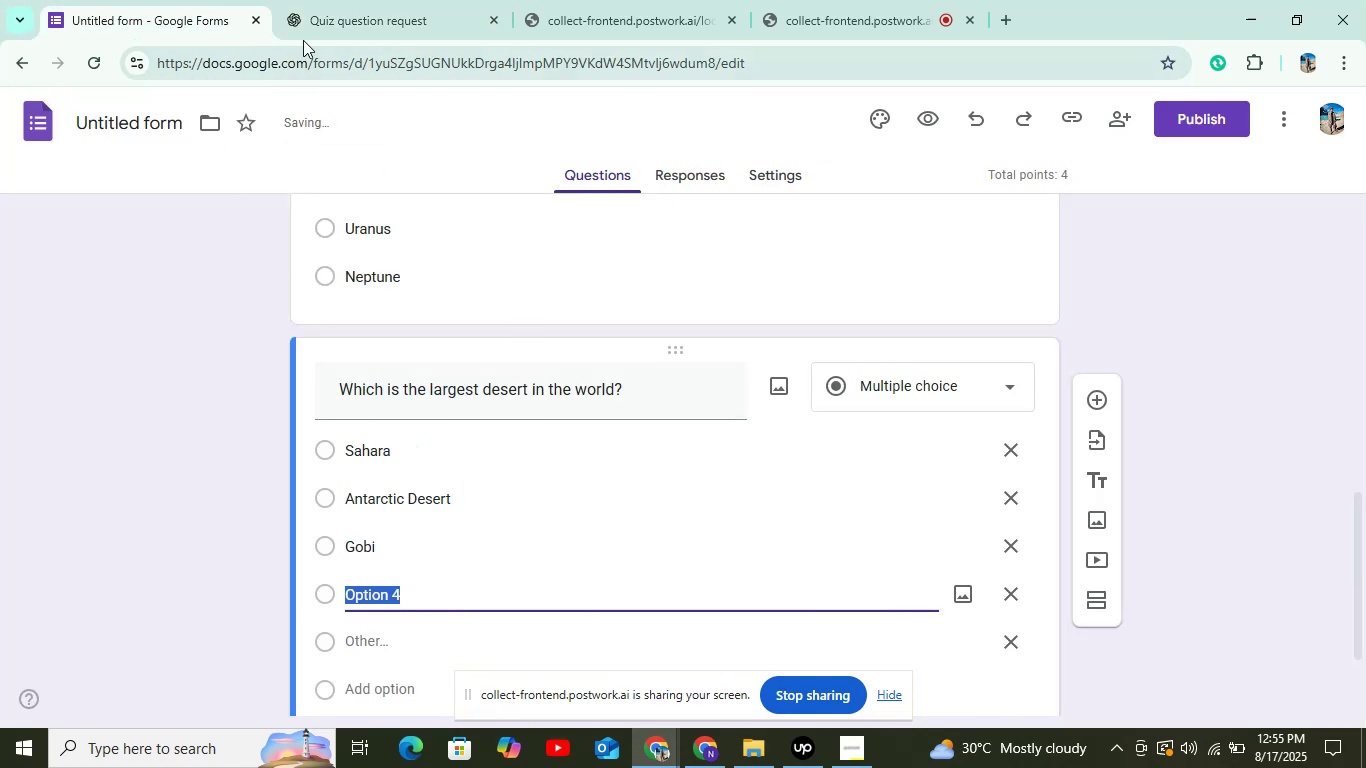 
left_click([412, 17])
 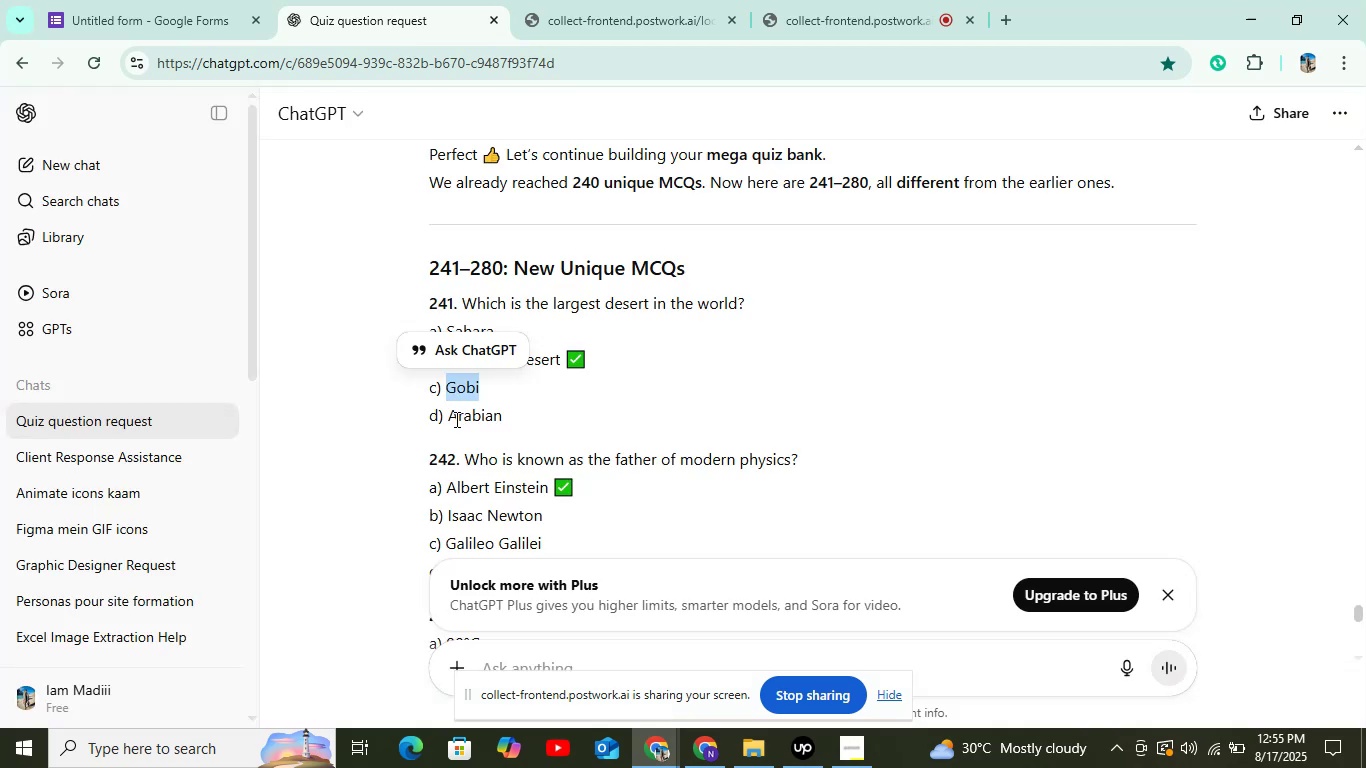 
left_click_drag(start_coordinate=[448, 417], to_coordinate=[526, 418])
 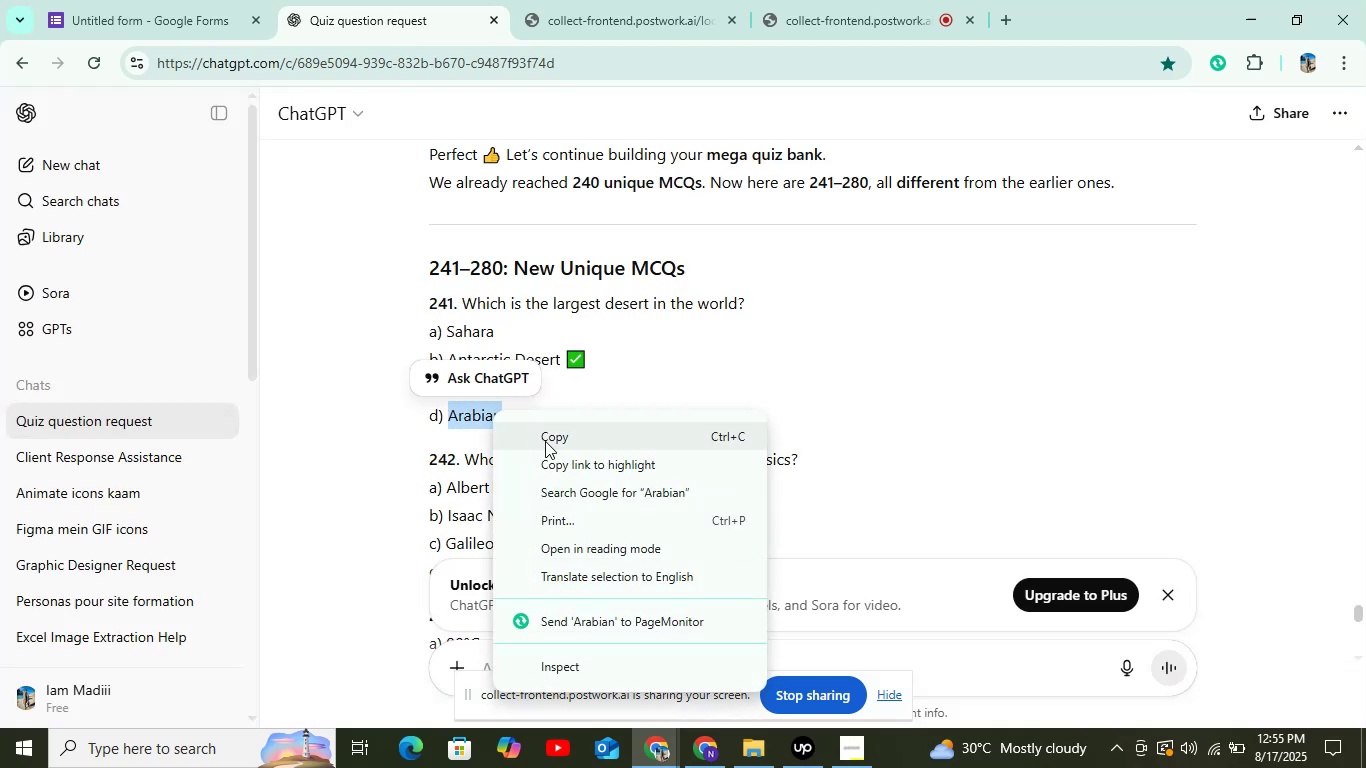 
left_click([549, 444])
 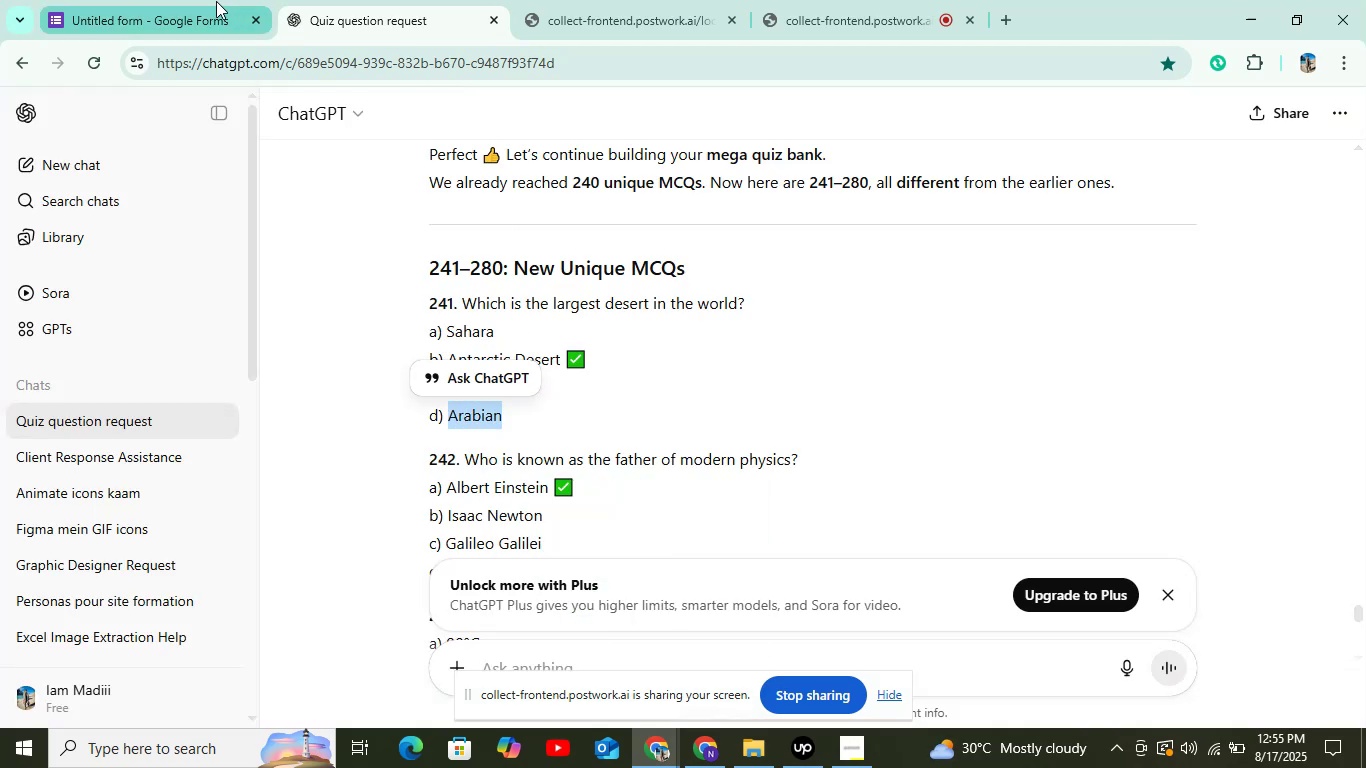 
left_click([215, 1])
 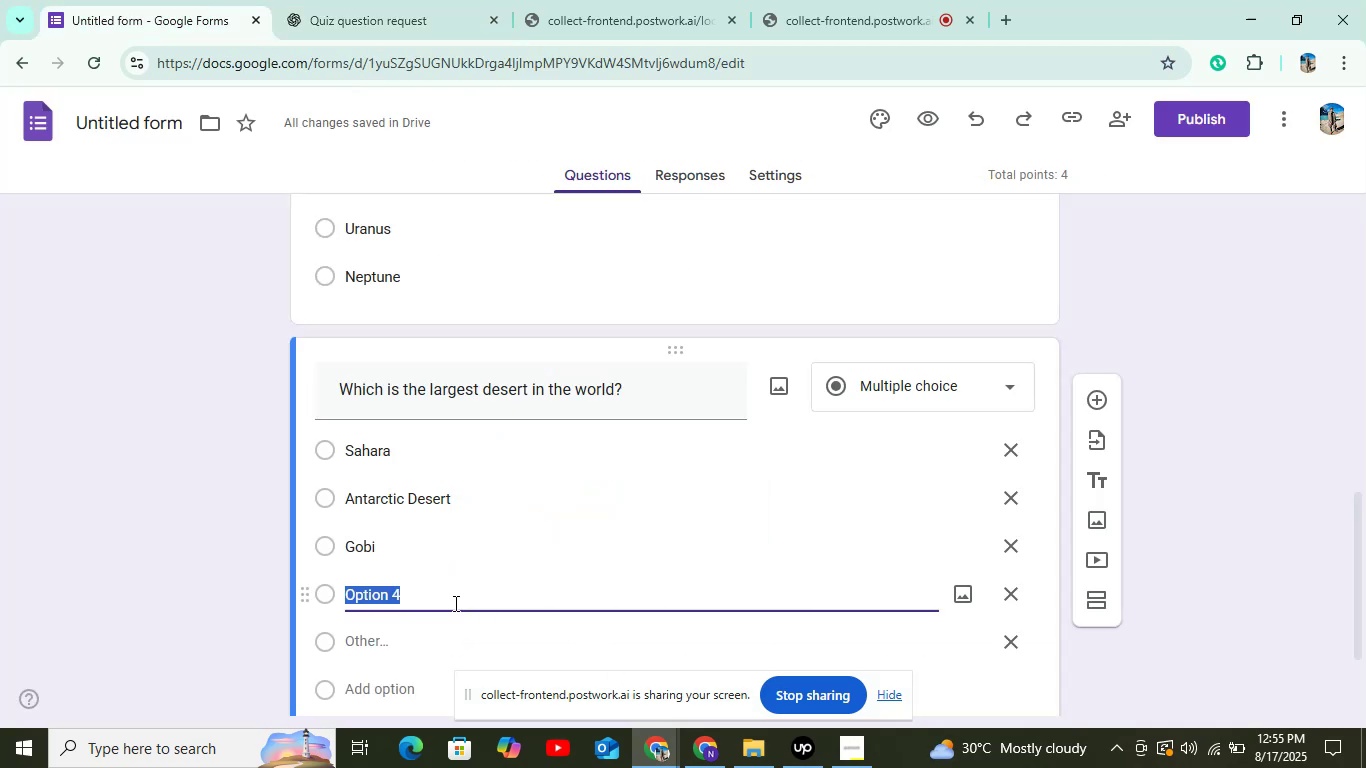 
right_click([454, 603])
 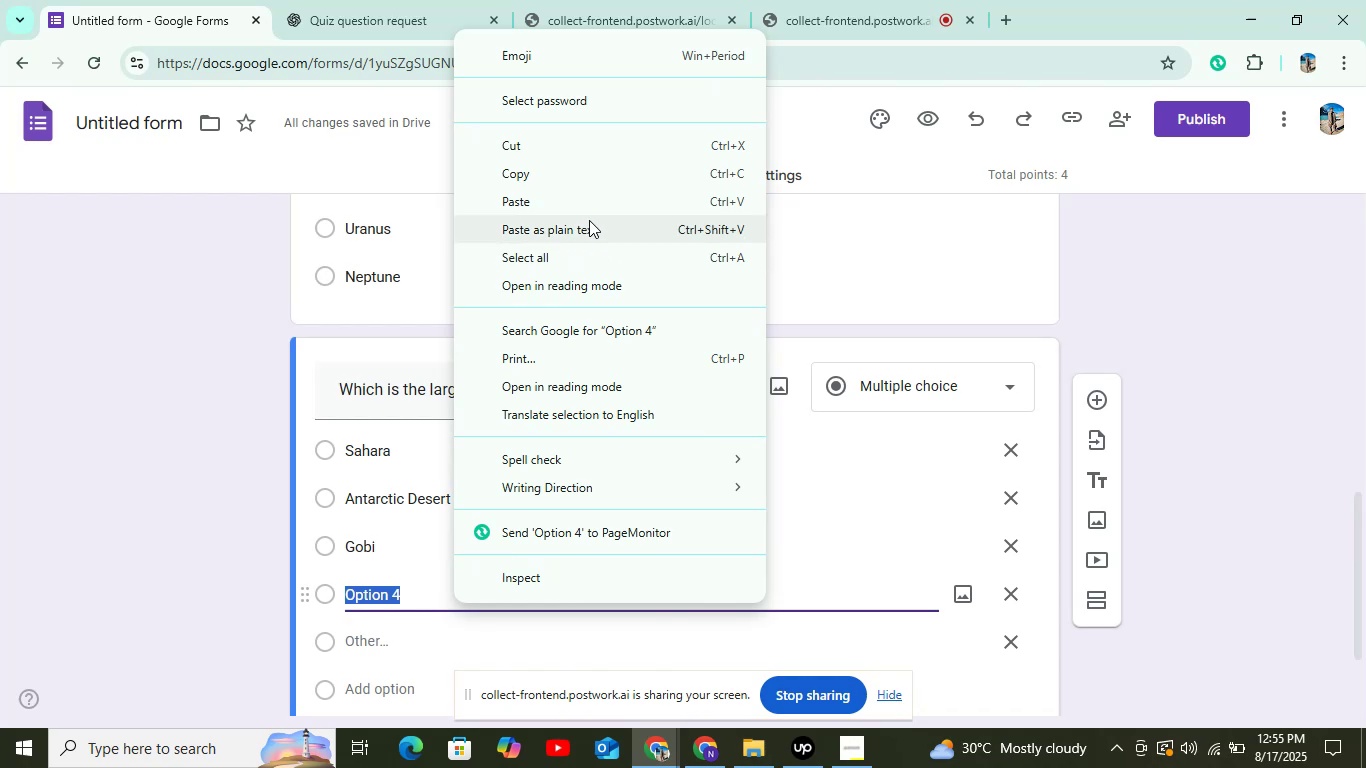 
left_click([587, 200])
 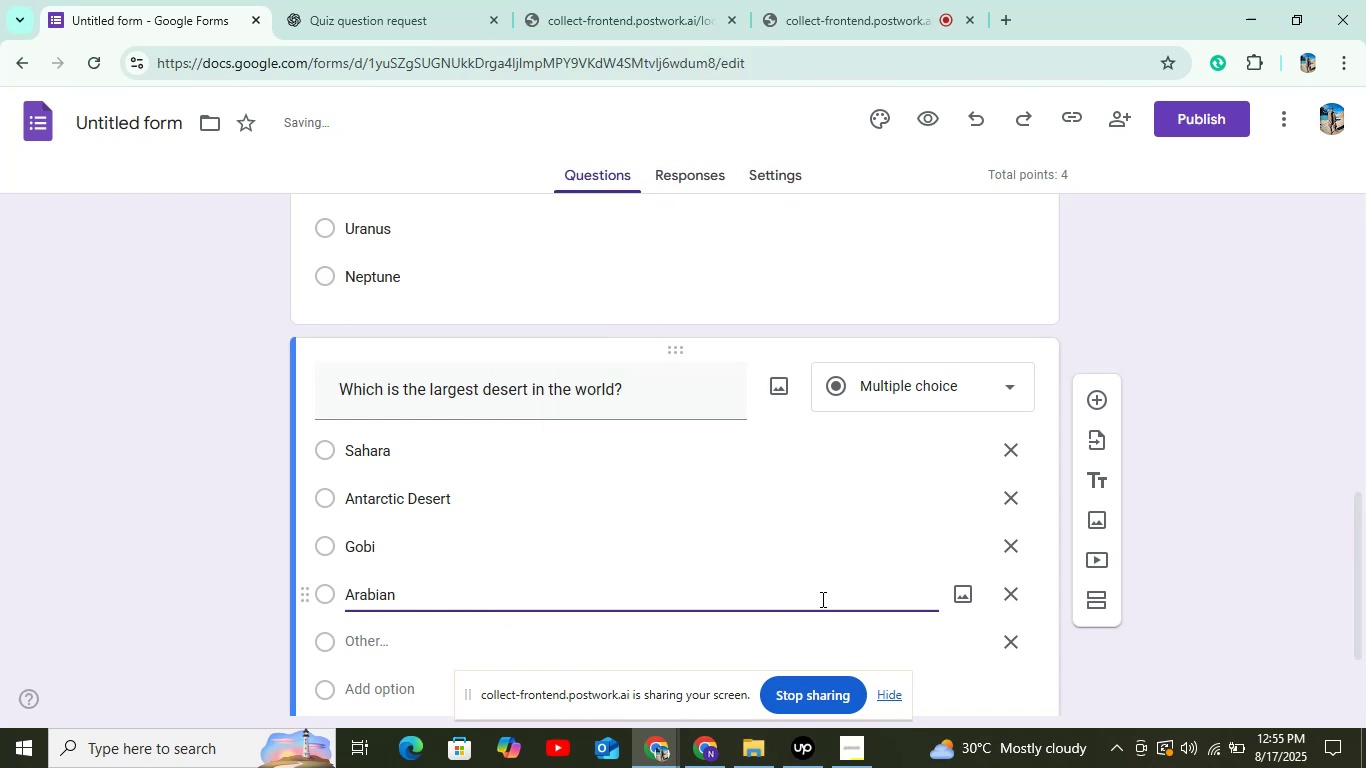 
scroll: coordinate [821, 599], scroll_direction: down, amount: 2.0
 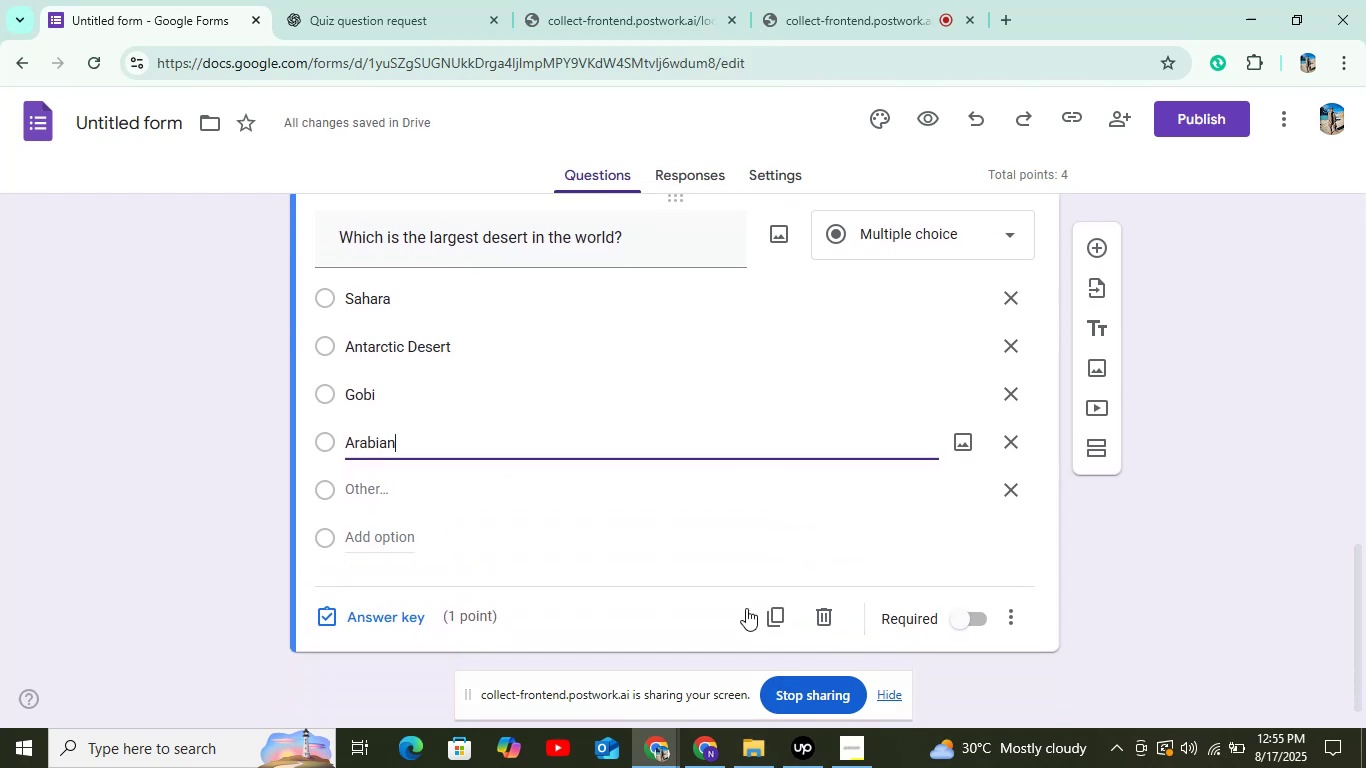 
mouse_move([450, 625])
 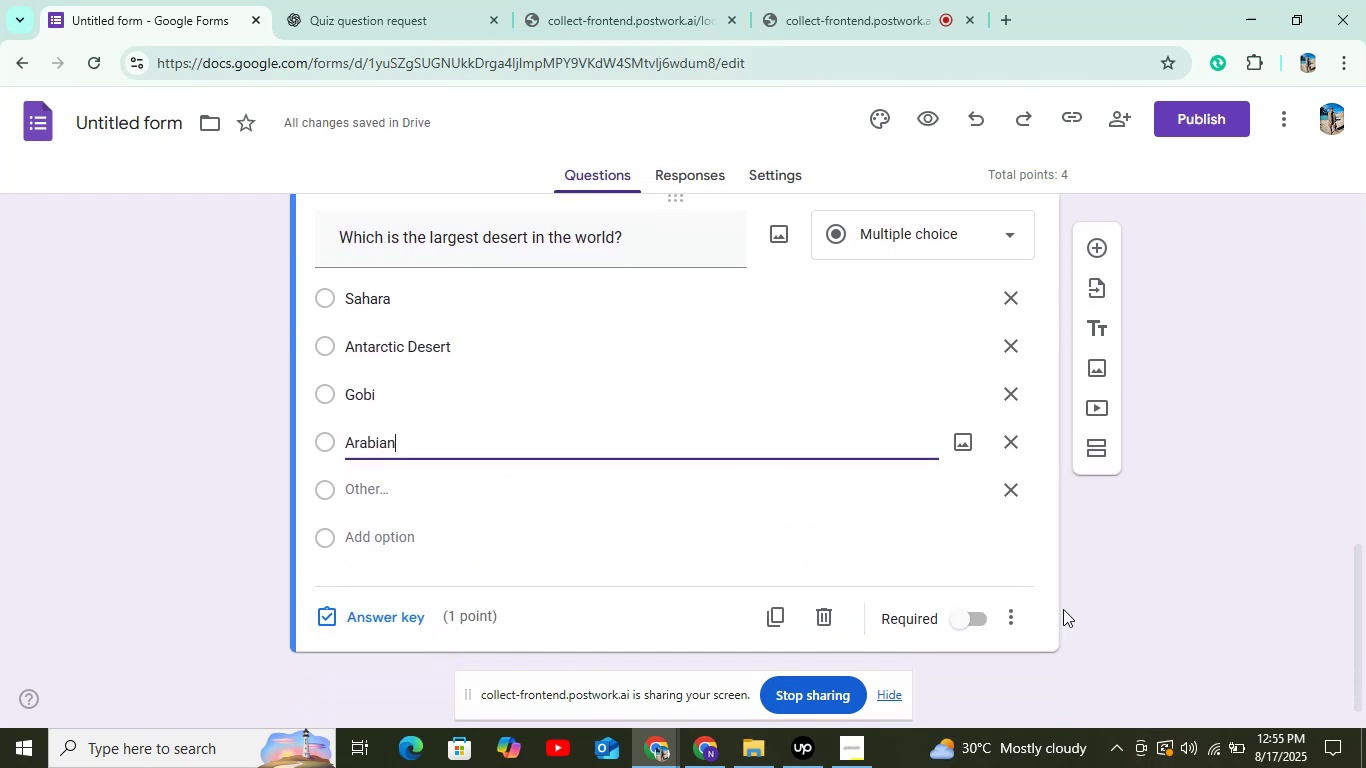 
scroll: coordinate [1012, 591], scroll_direction: up, amount: 7.0
 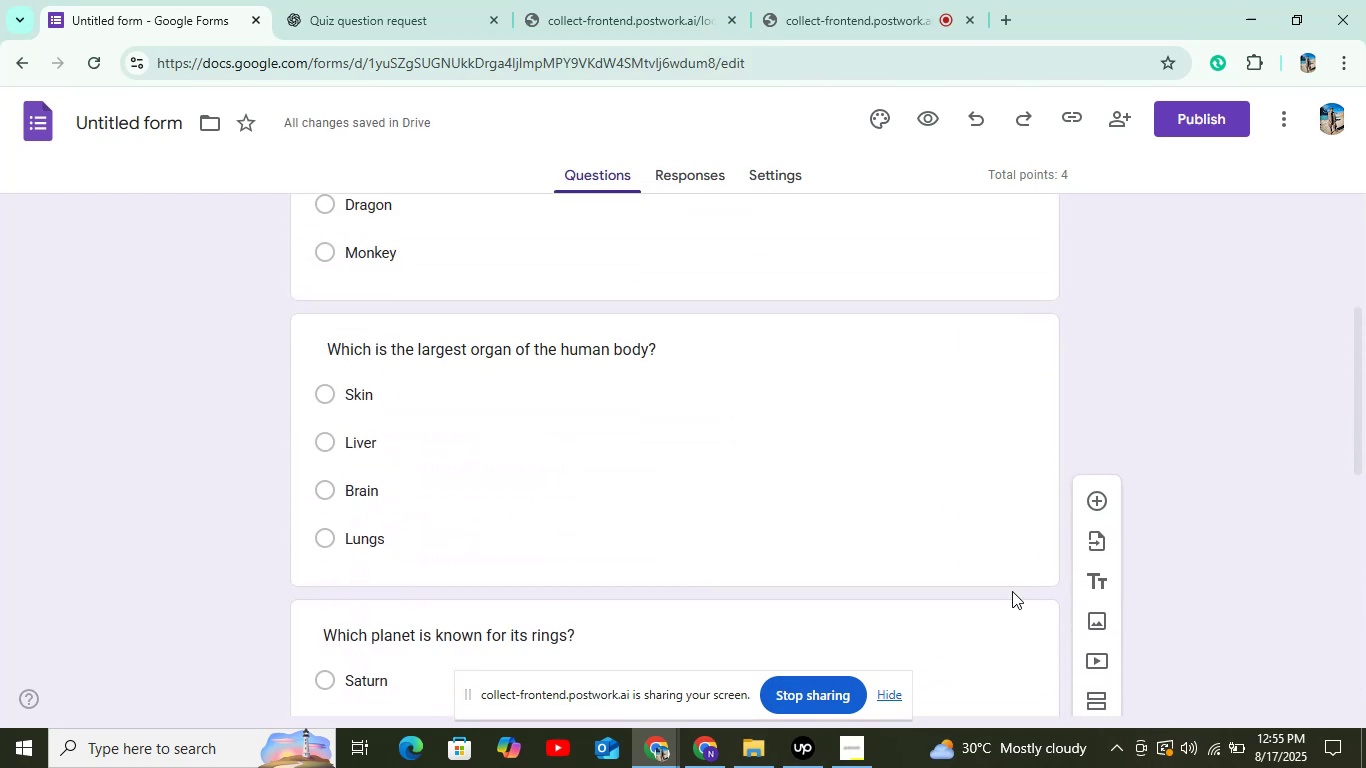 
scroll: coordinate [1007, 599], scroll_direction: down, amount: 7.0
 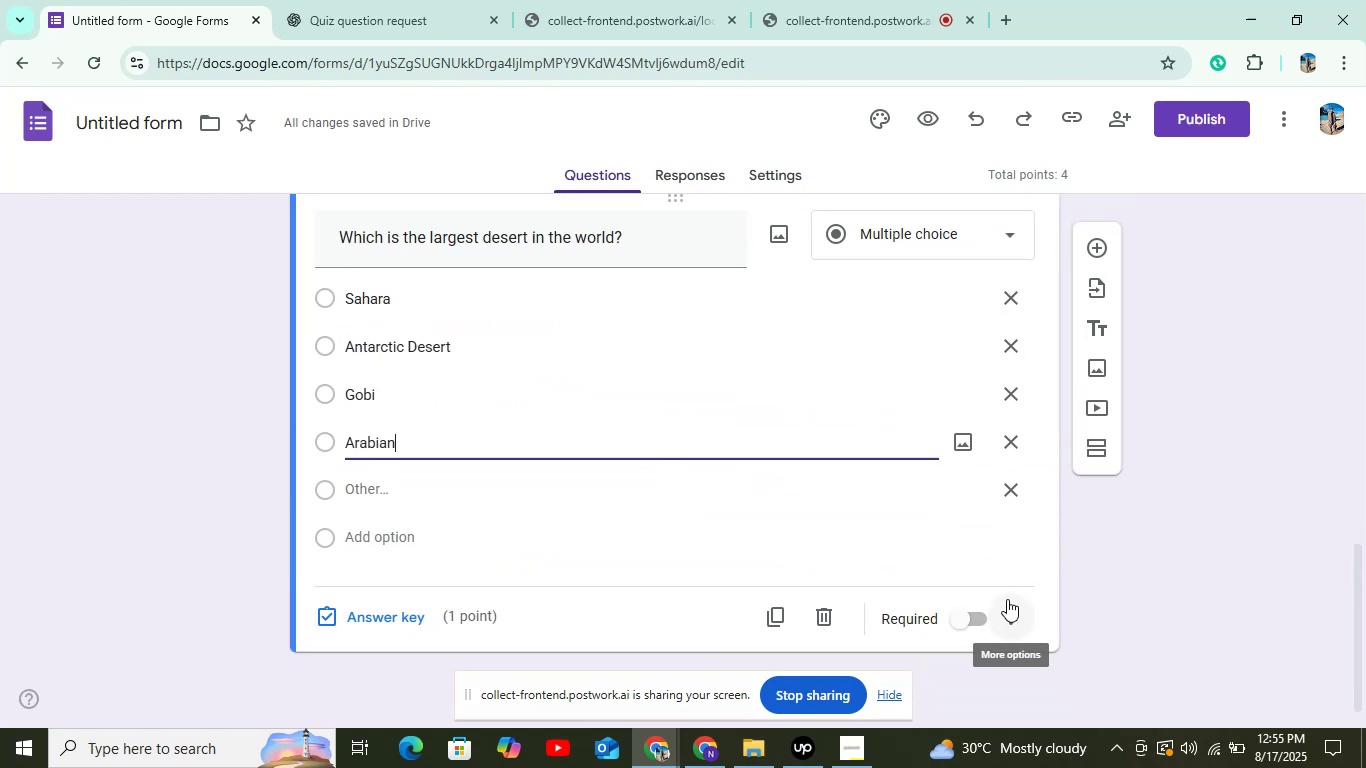 
scroll: coordinate [1012, 591], scroll_direction: up, amount: 19.0
 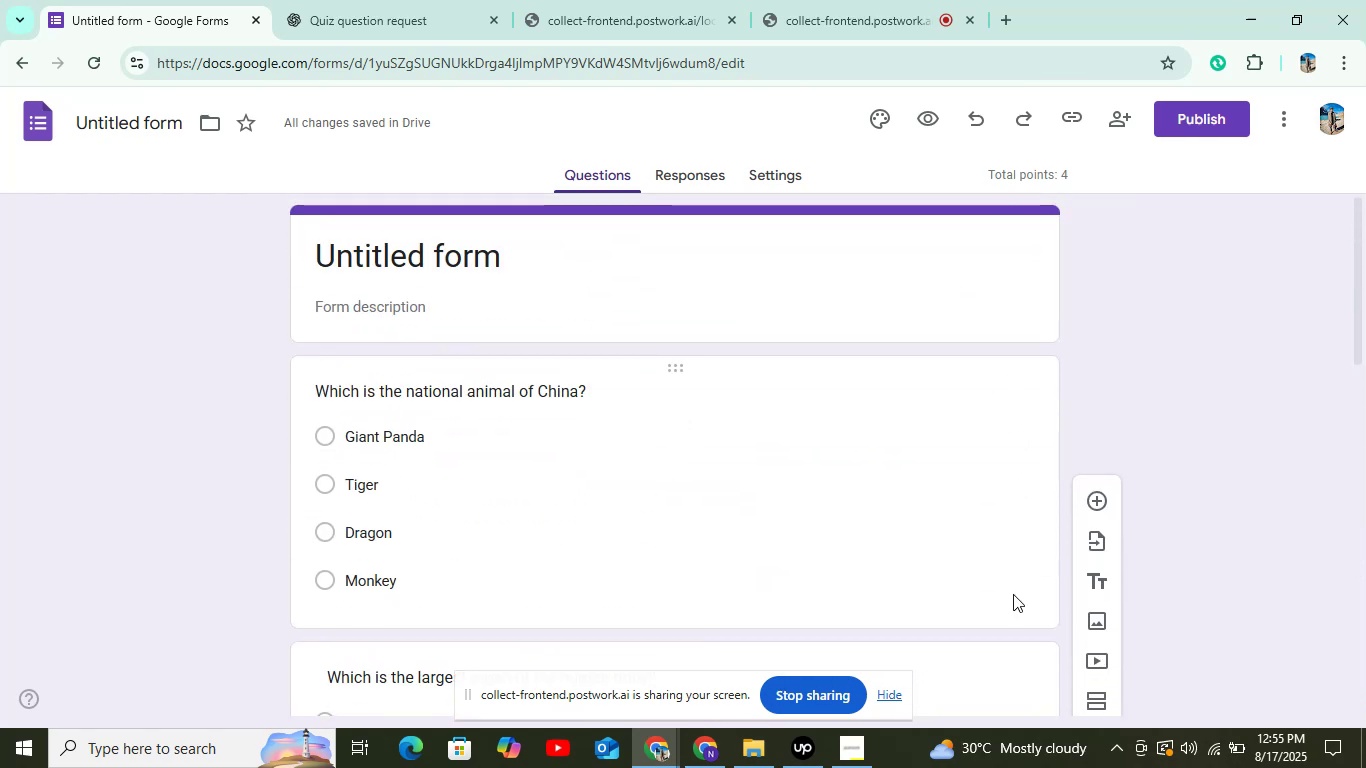 
scroll: coordinate [1013, 619], scroll_direction: down, amount: 15.0
 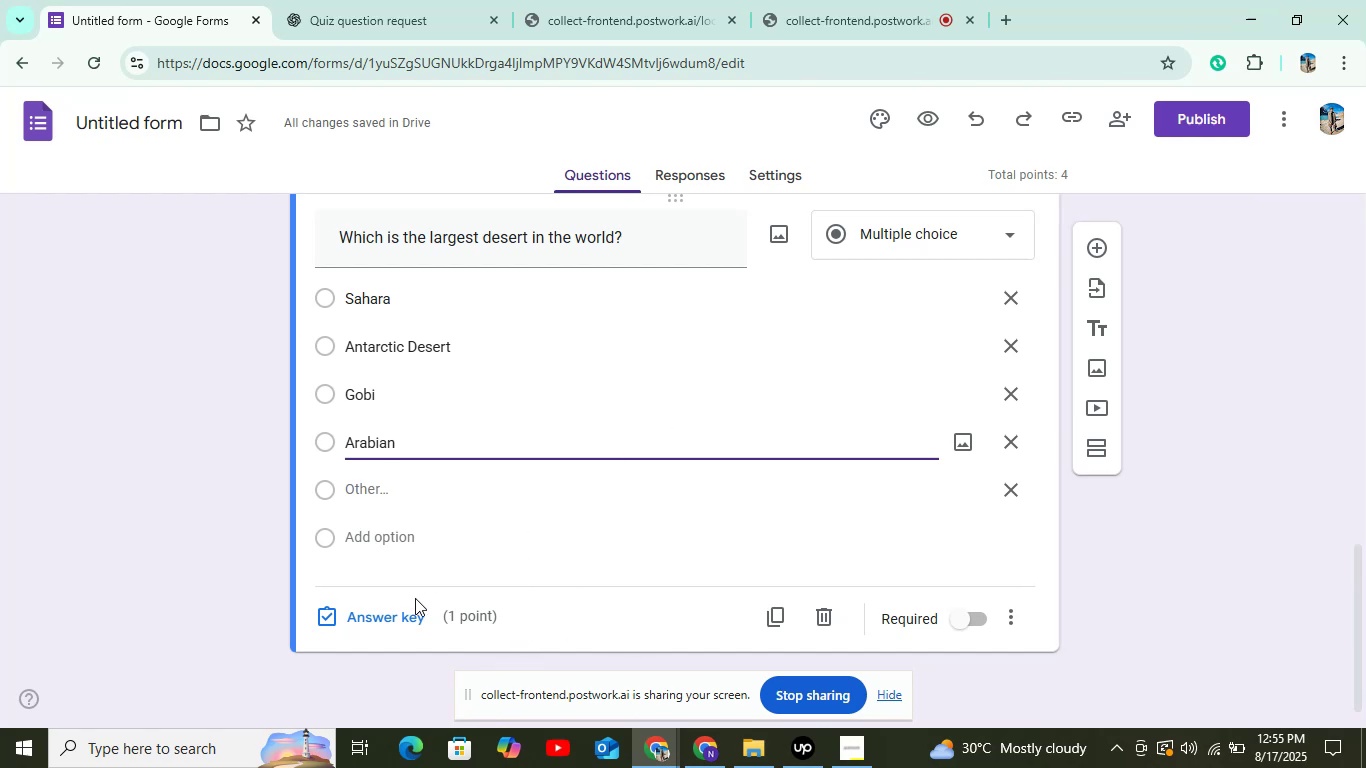 
wait(5.1)
 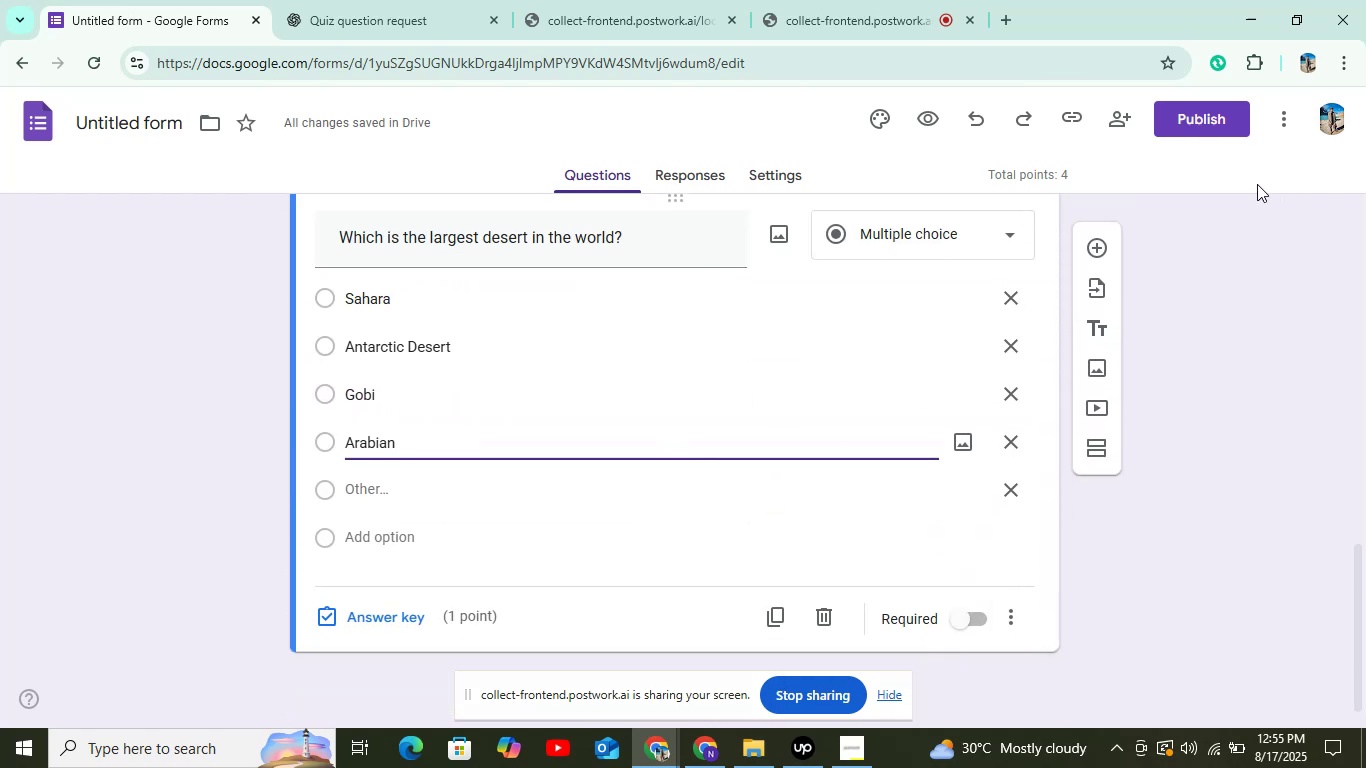 
left_click([959, 623])
 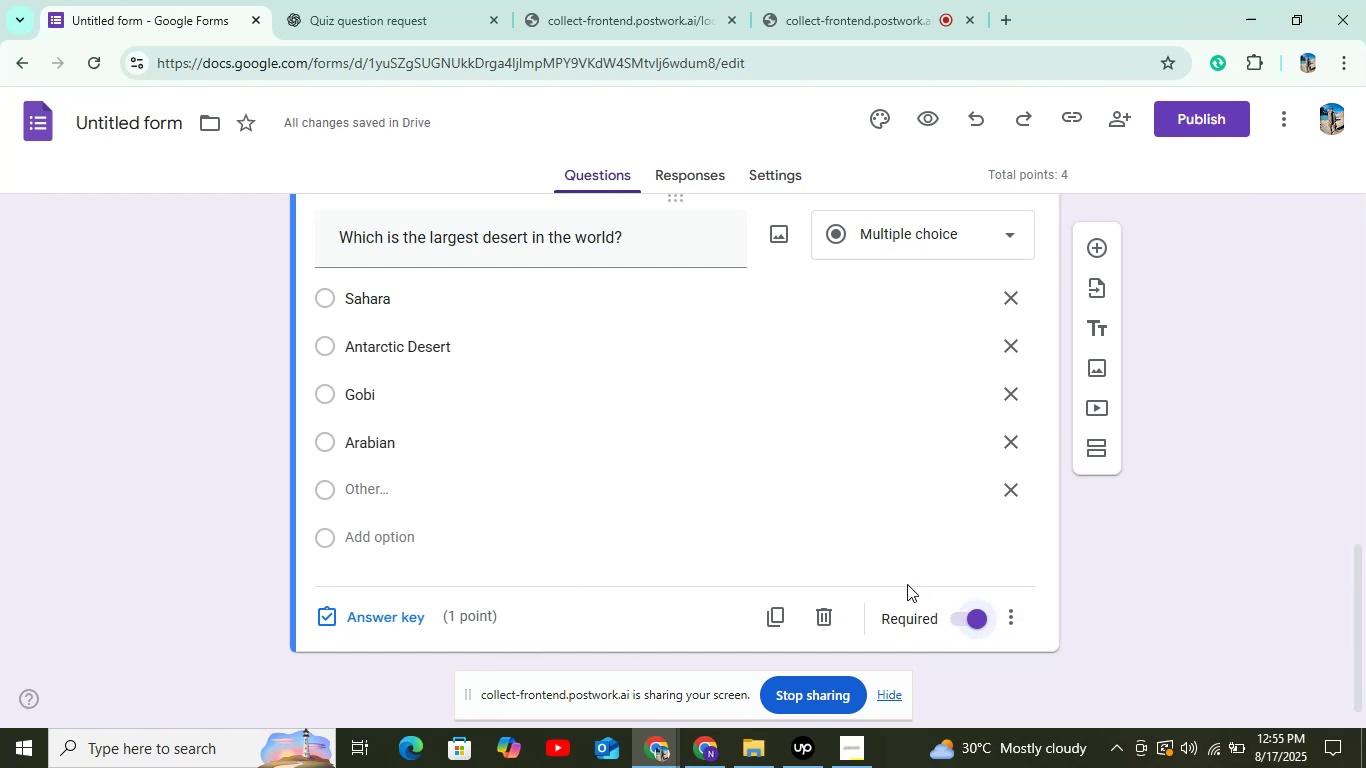 
left_click([983, 626])
 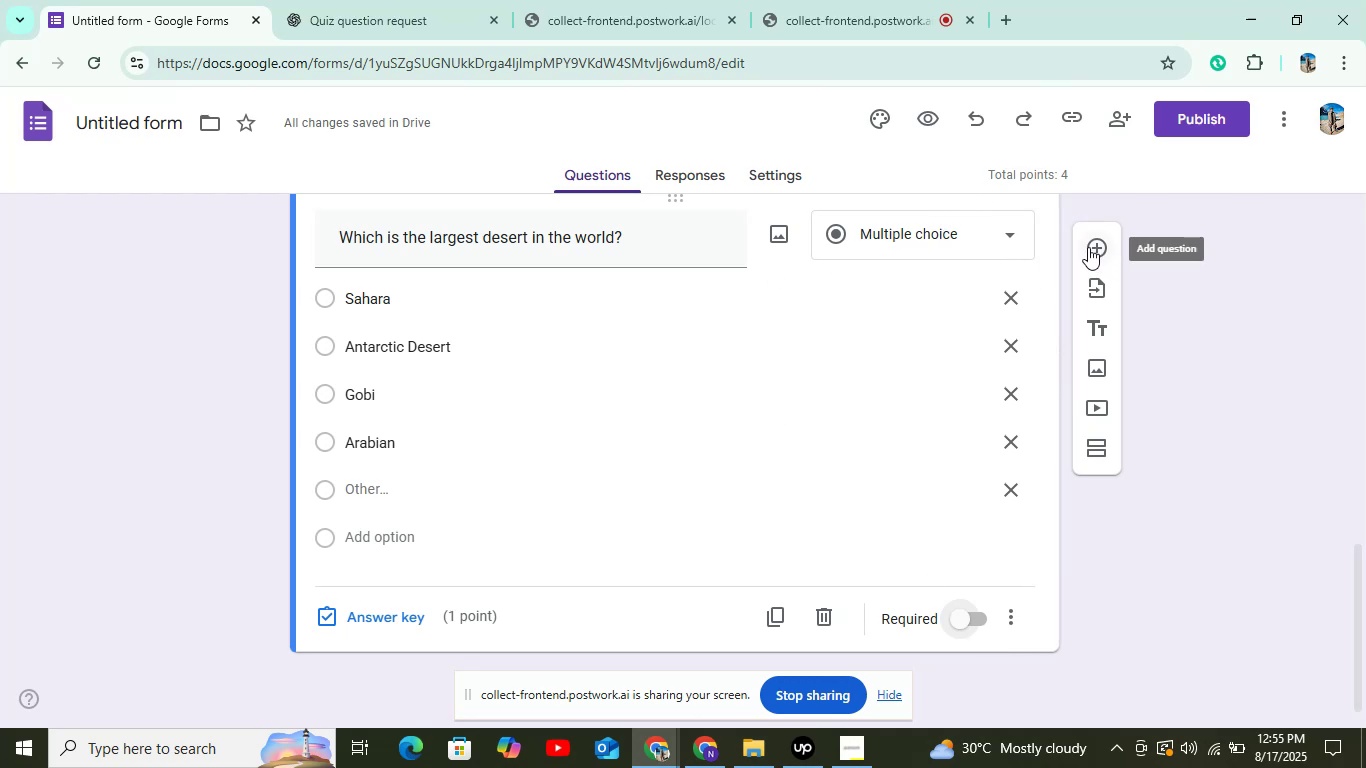 
wait(15.72)
 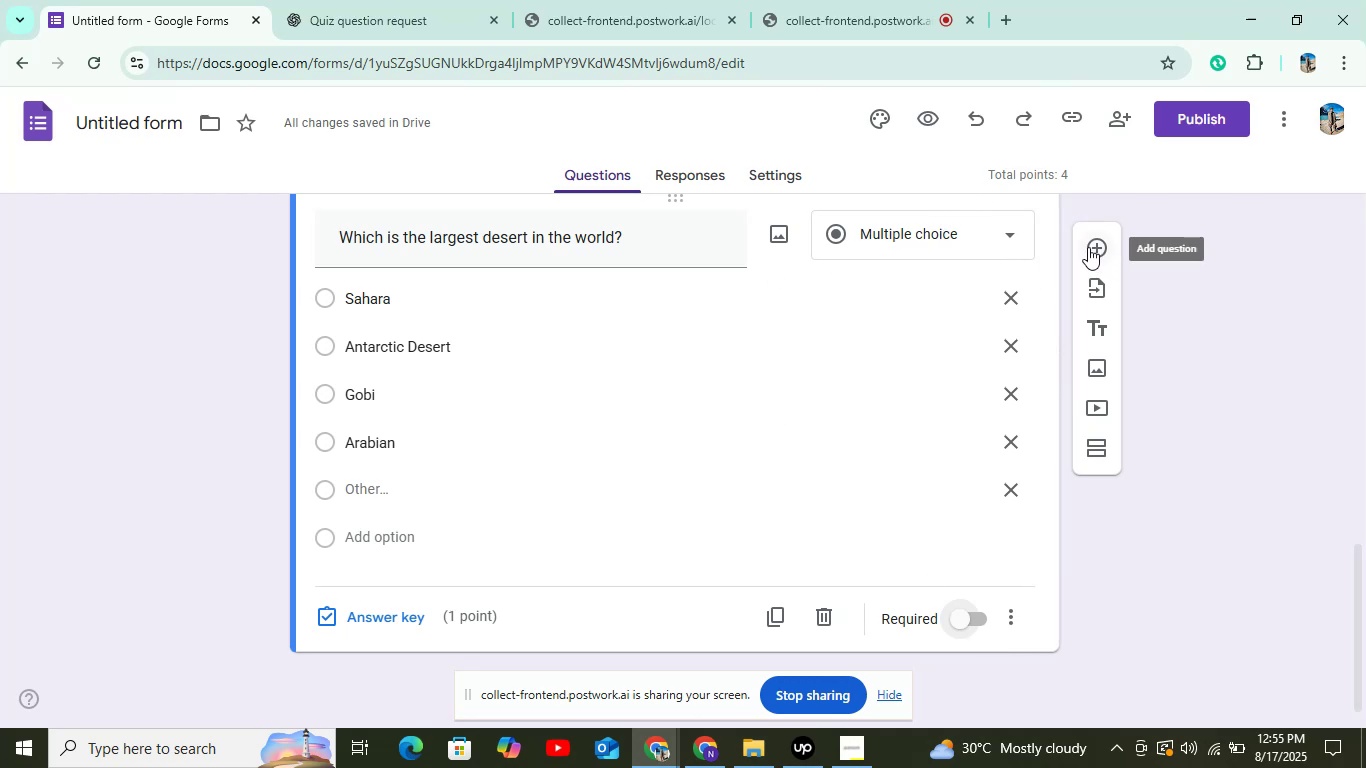 
left_click([1095, 247])
 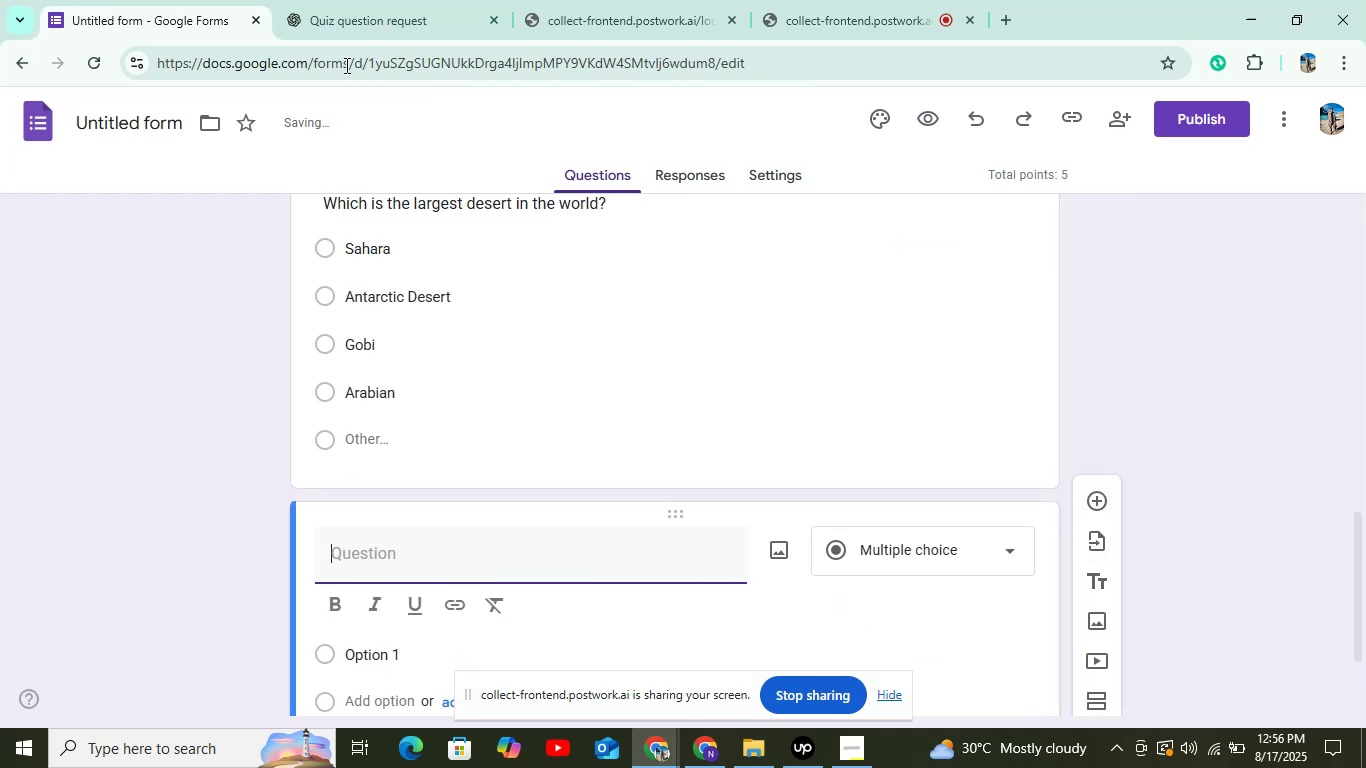 
left_click([379, 12])
 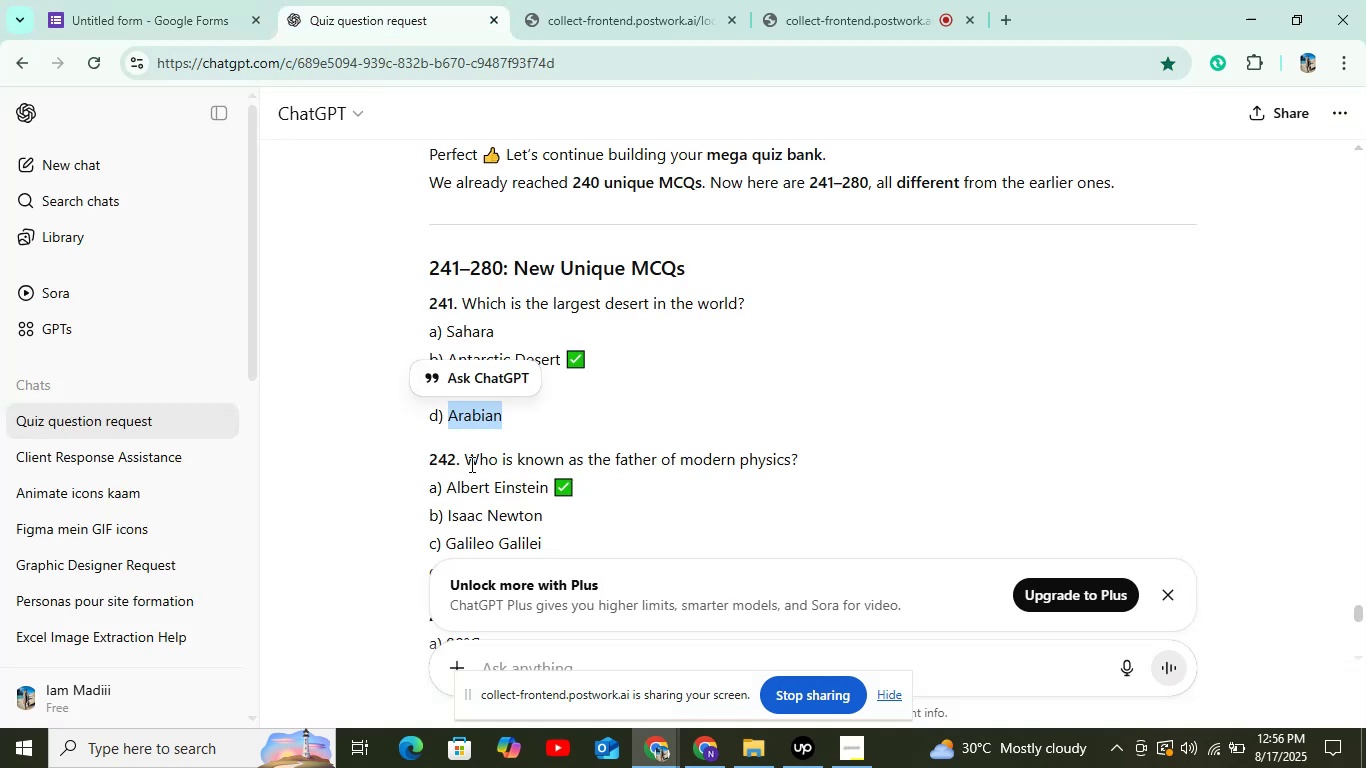 
left_click_drag(start_coordinate=[461, 459], to_coordinate=[809, 462])
 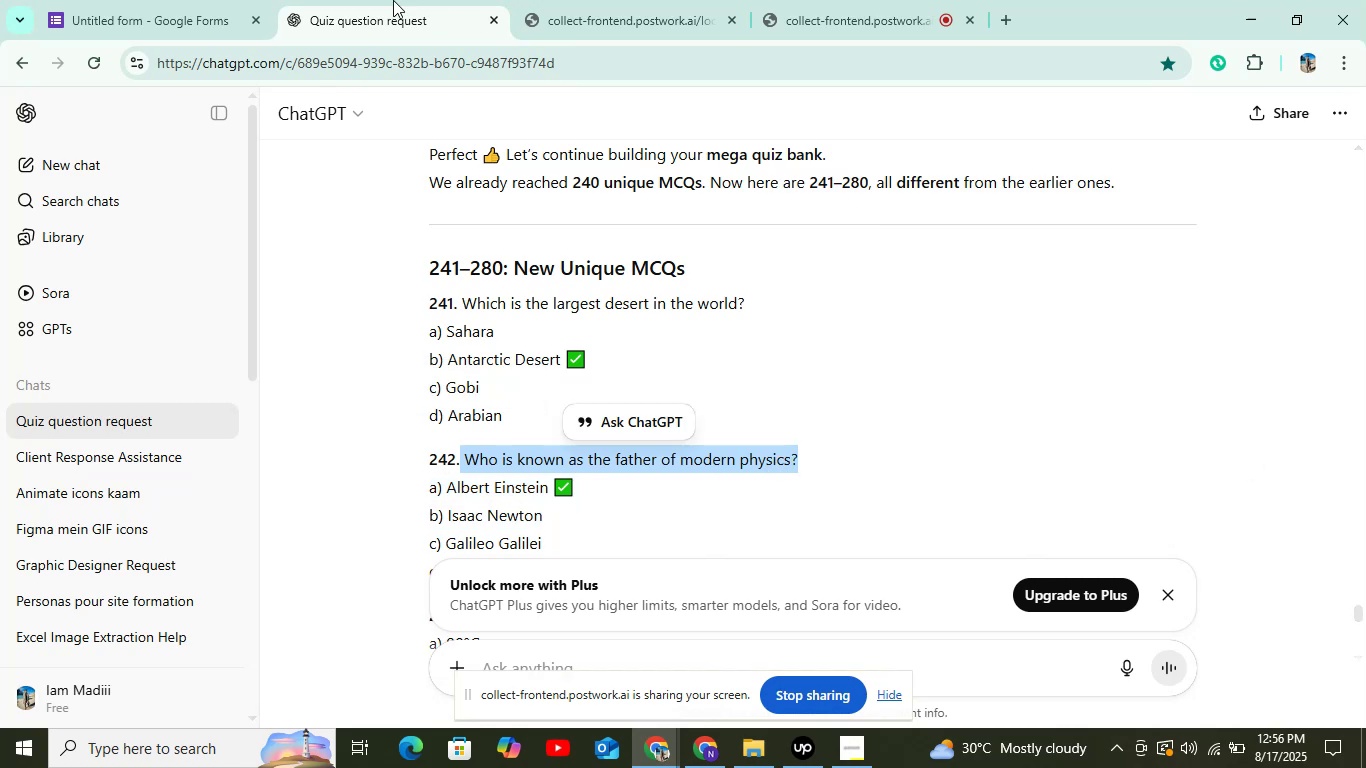 
left_click([240, 5])
 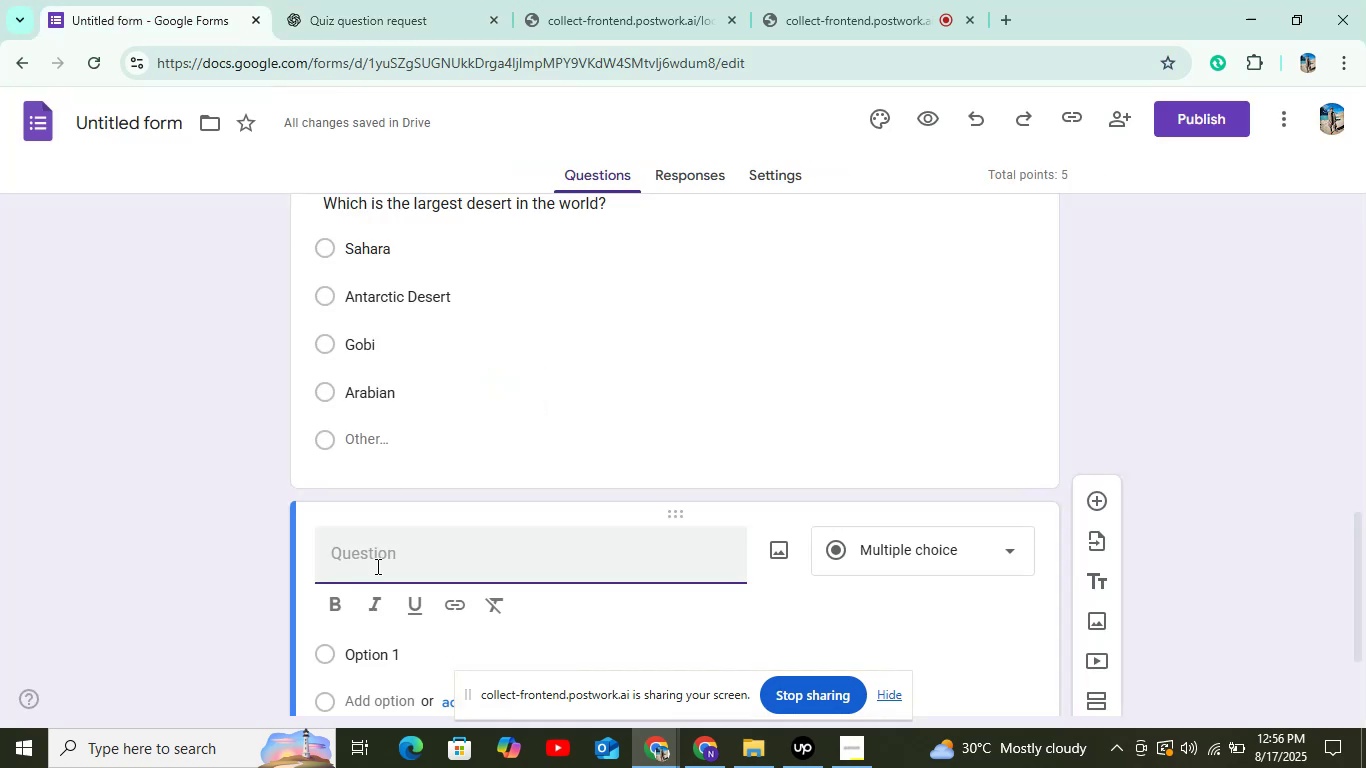 
right_click([376, 566])
 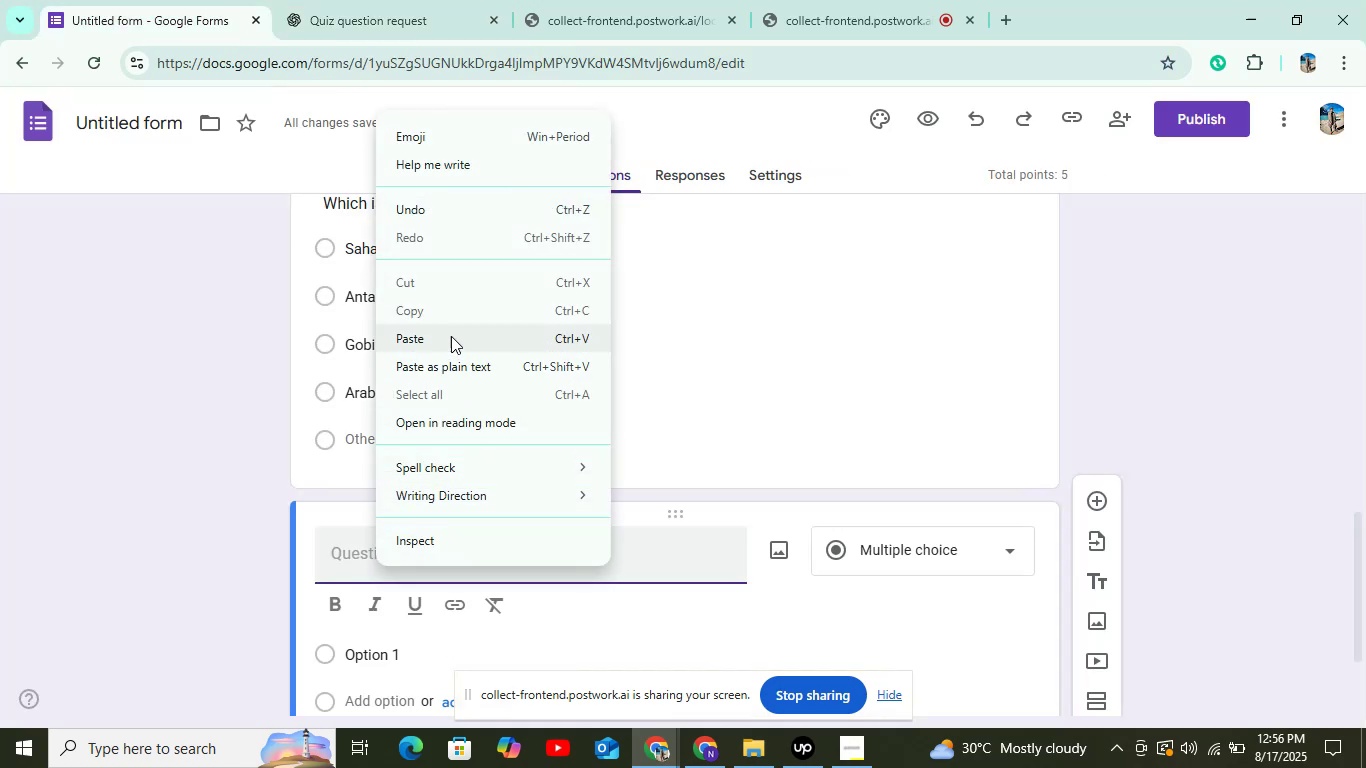 
left_click([451, 336])
 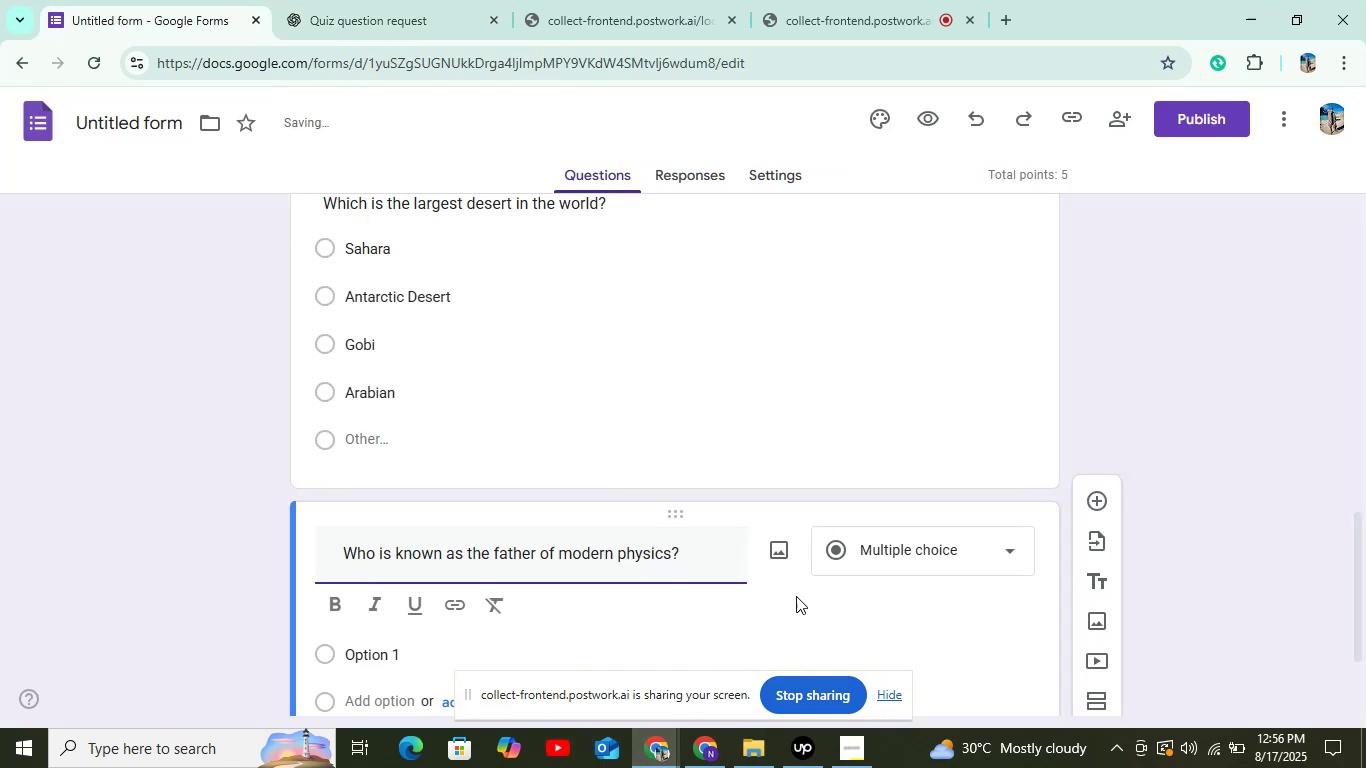 
scroll: coordinate [817, 560], scroll_direction: down, amount: 4.0
 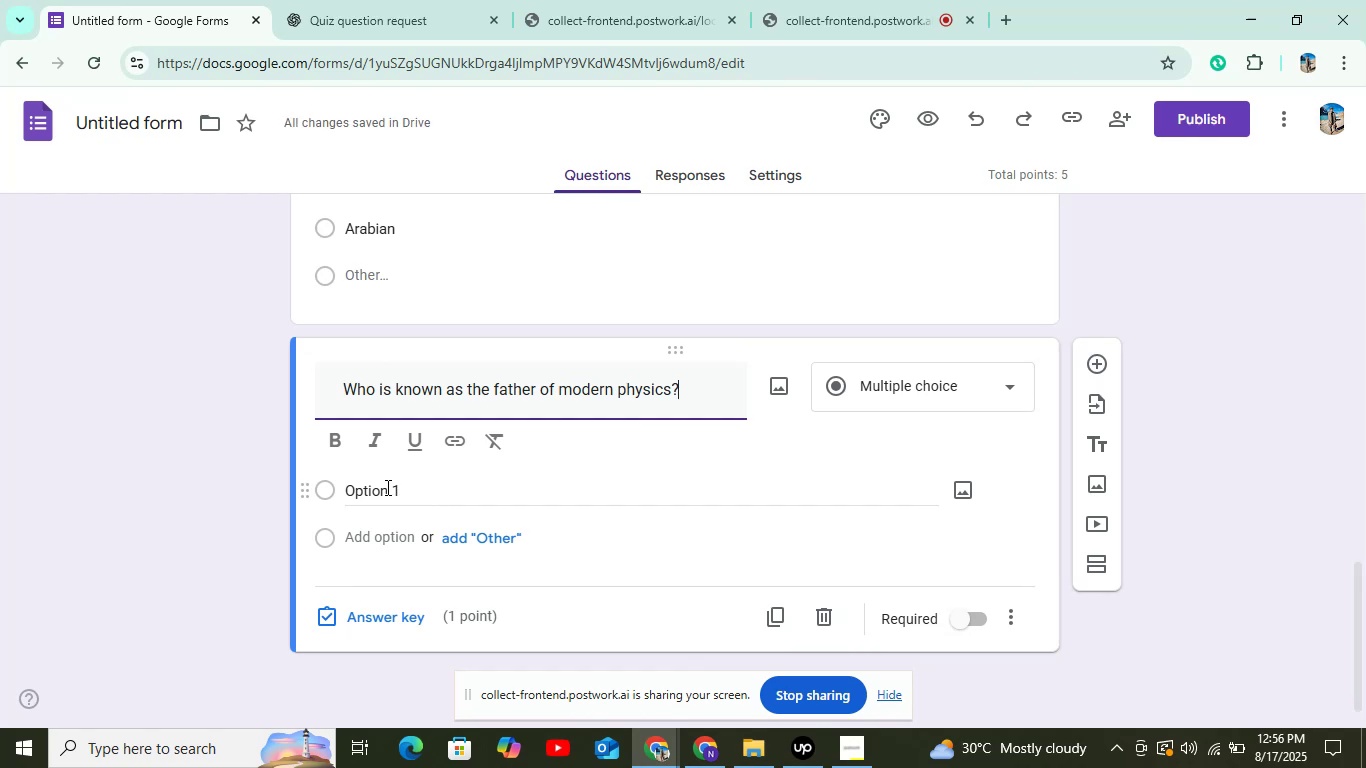 
left_click([384, 492])
 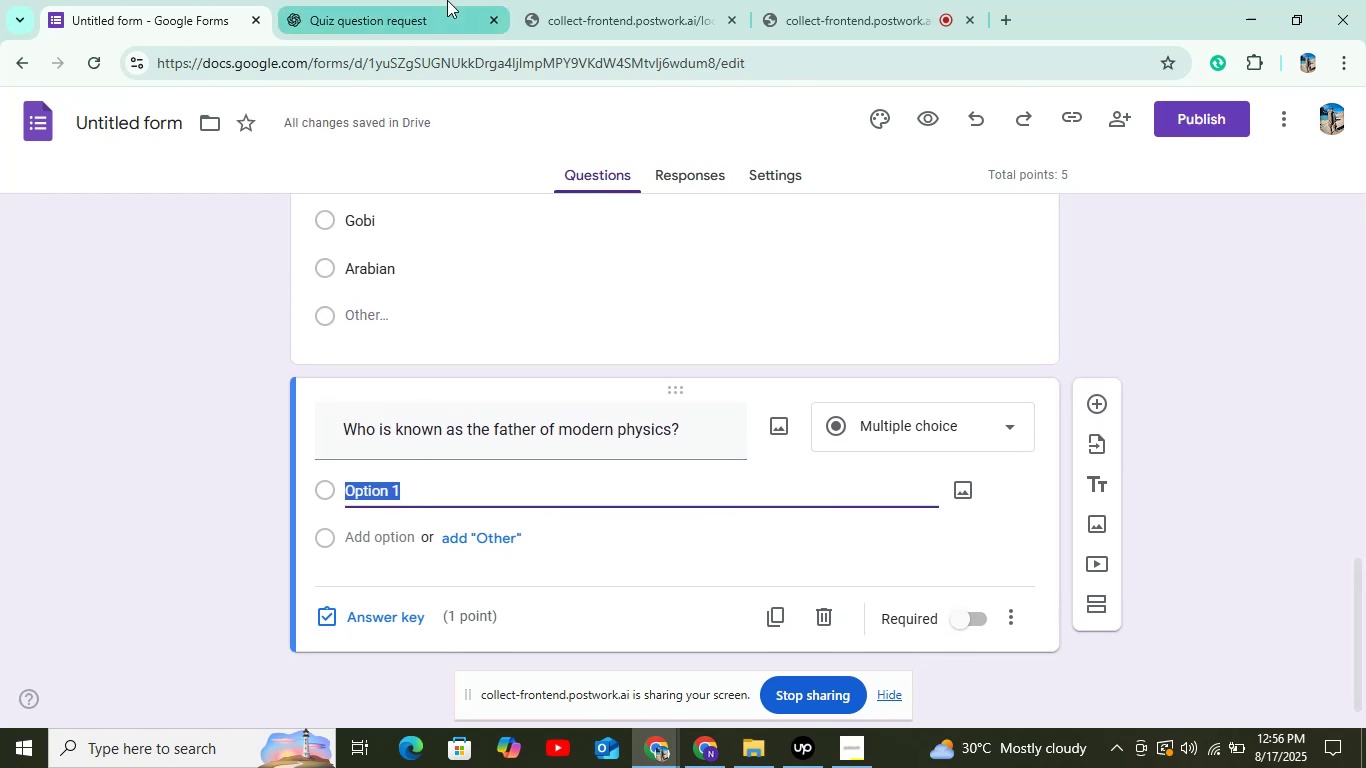 
left_click([447, 0])
 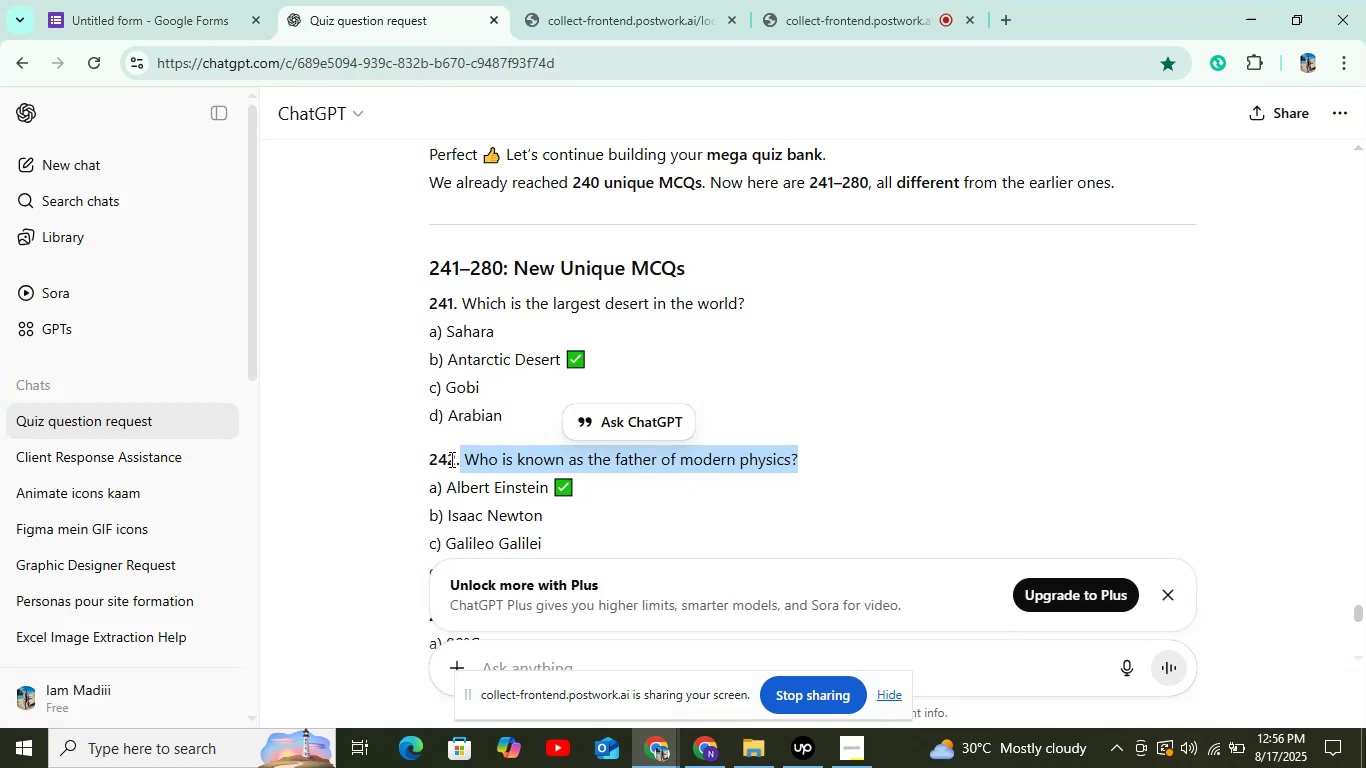 
left_click_drag(start_coordinate=[450, 493], to_coordinate=[550, 497])
 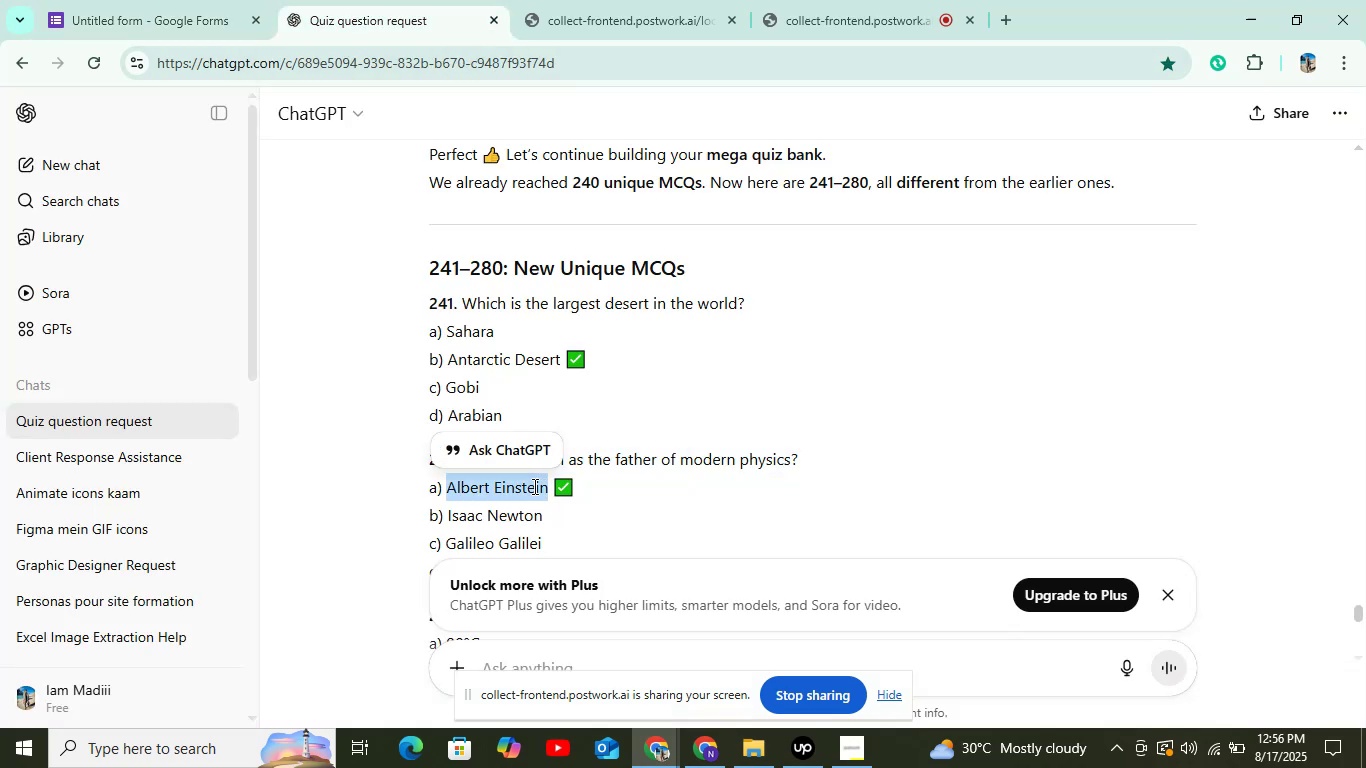 
right_click([531, 486])
 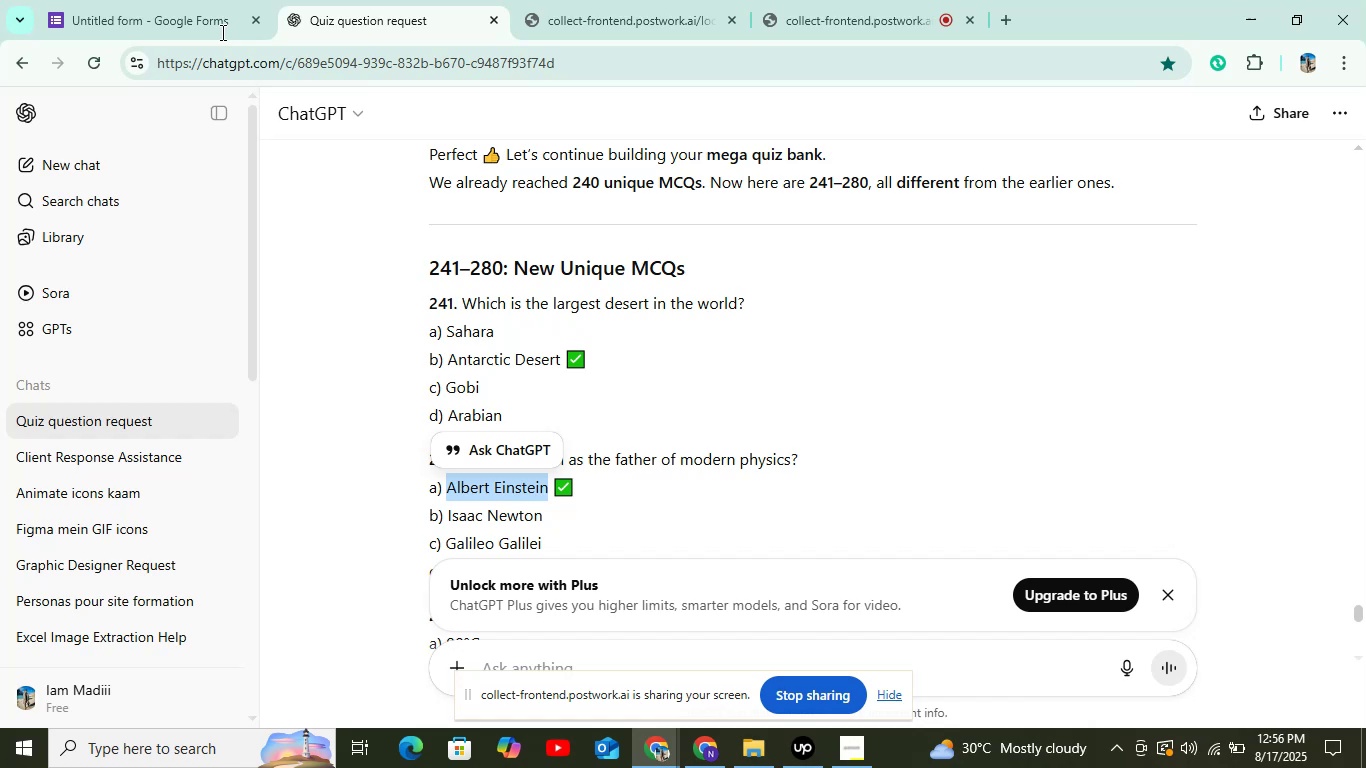 
left_click([119, 16])
 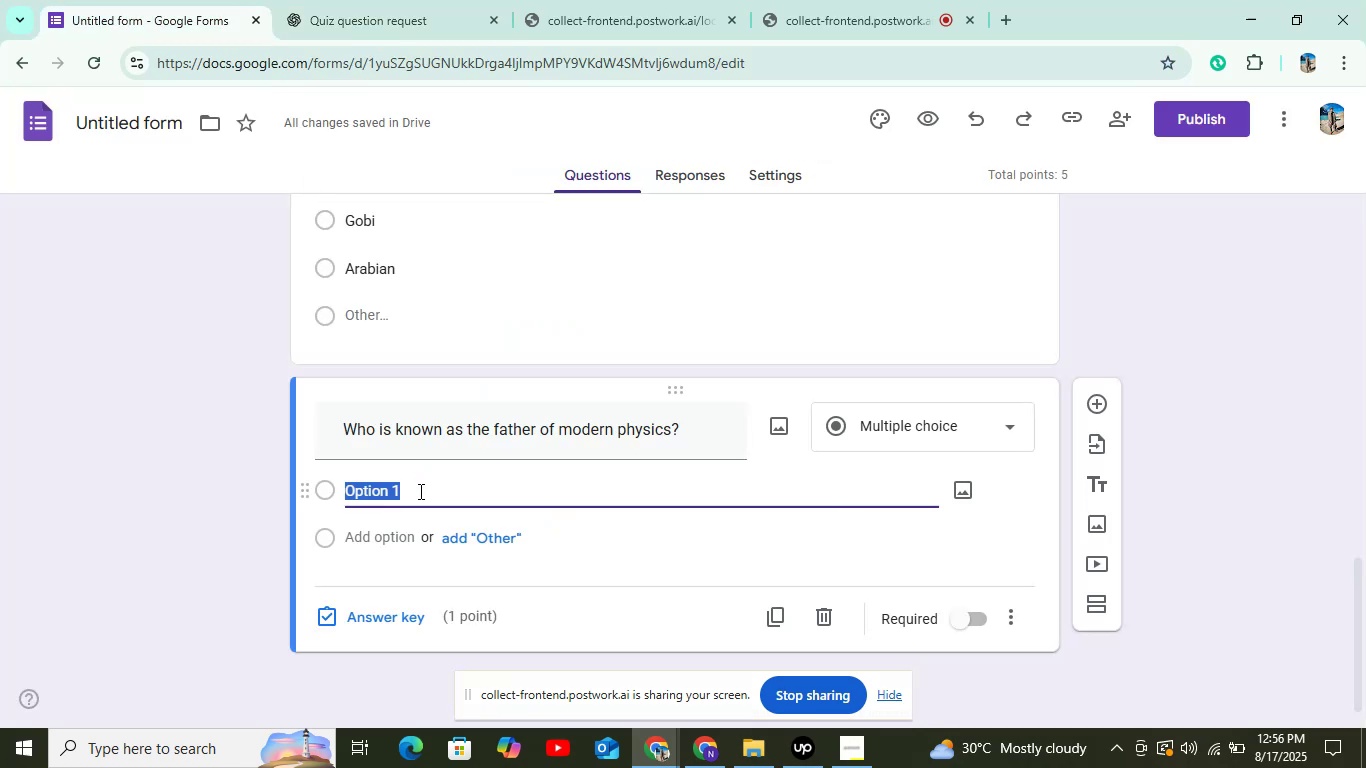 
right_click([420, 492])
 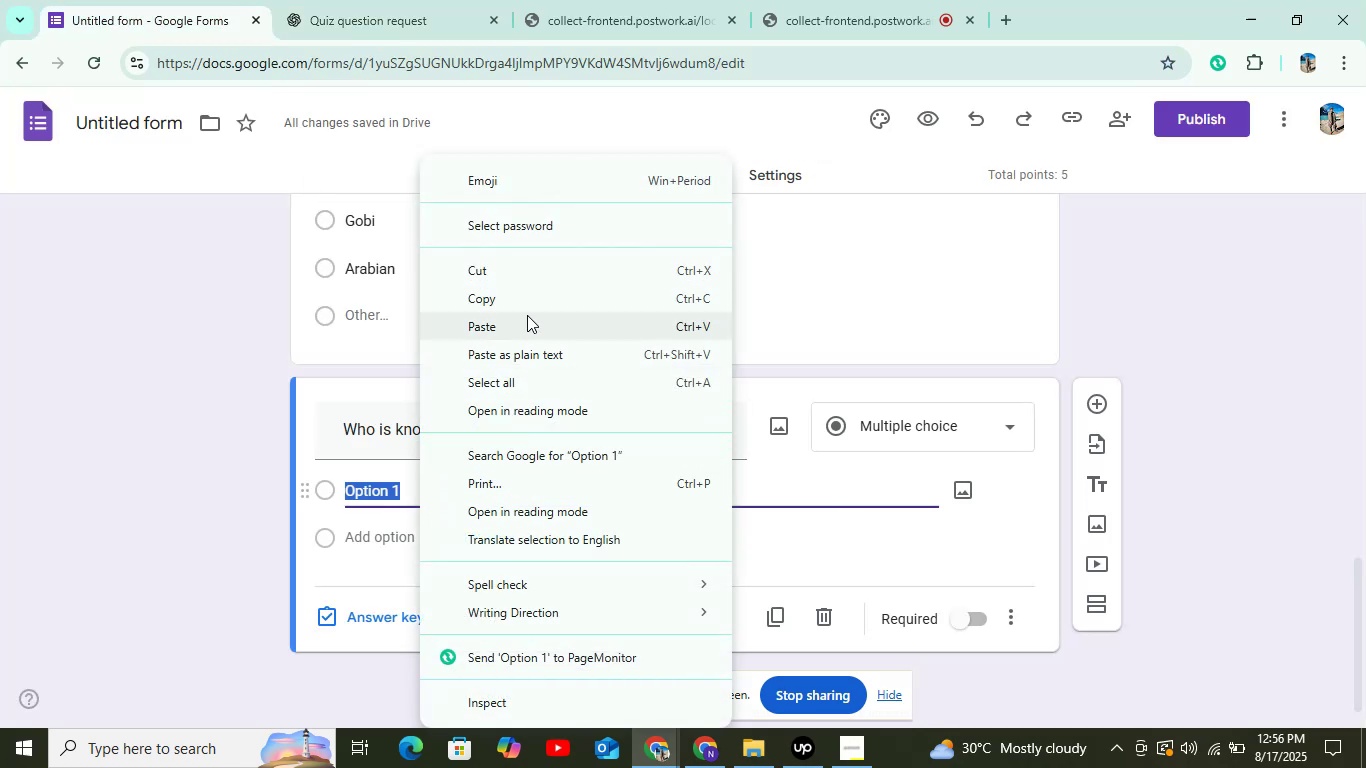 
left_click([526, 325])
 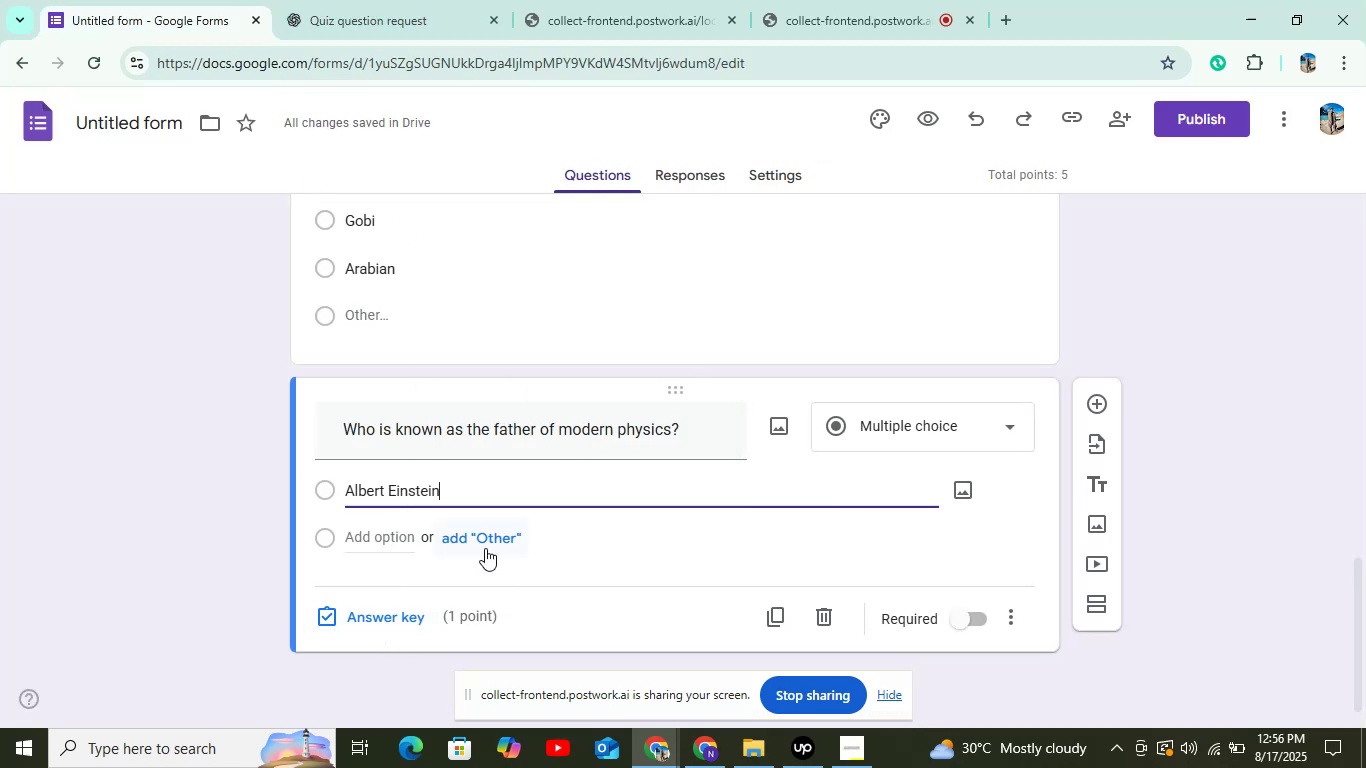 
left_click([365, 541])
 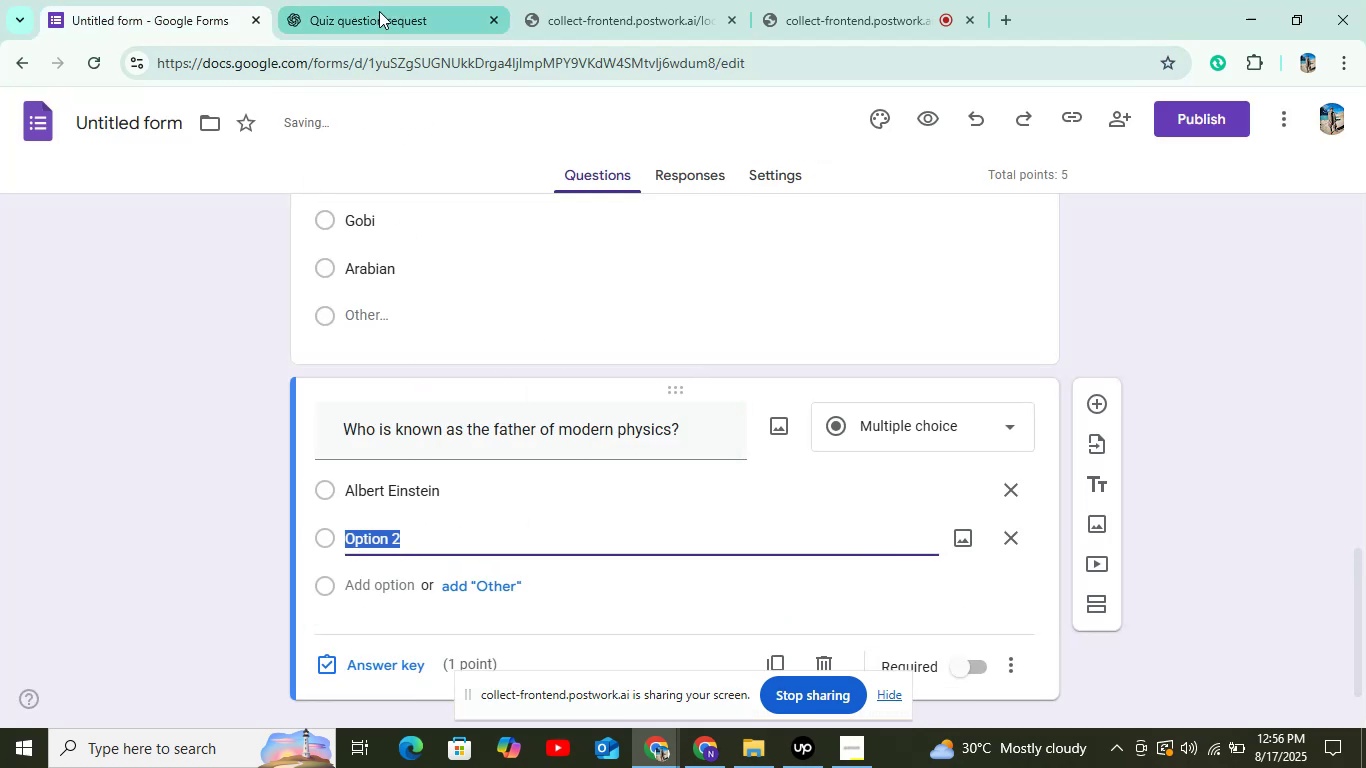 
left_click([381, 9])
 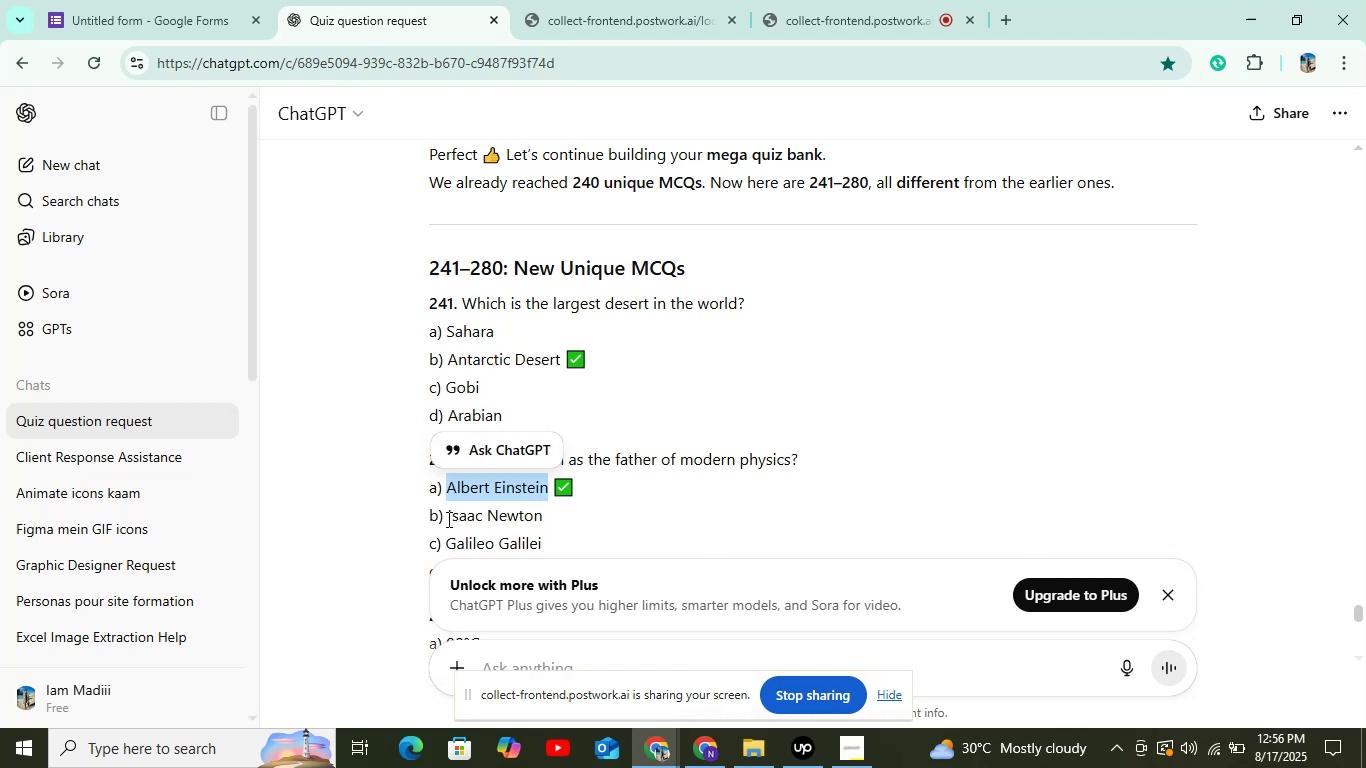 
left_click_drag(start_coordinate=[447, 514], to_coordinate=[540, 520])
 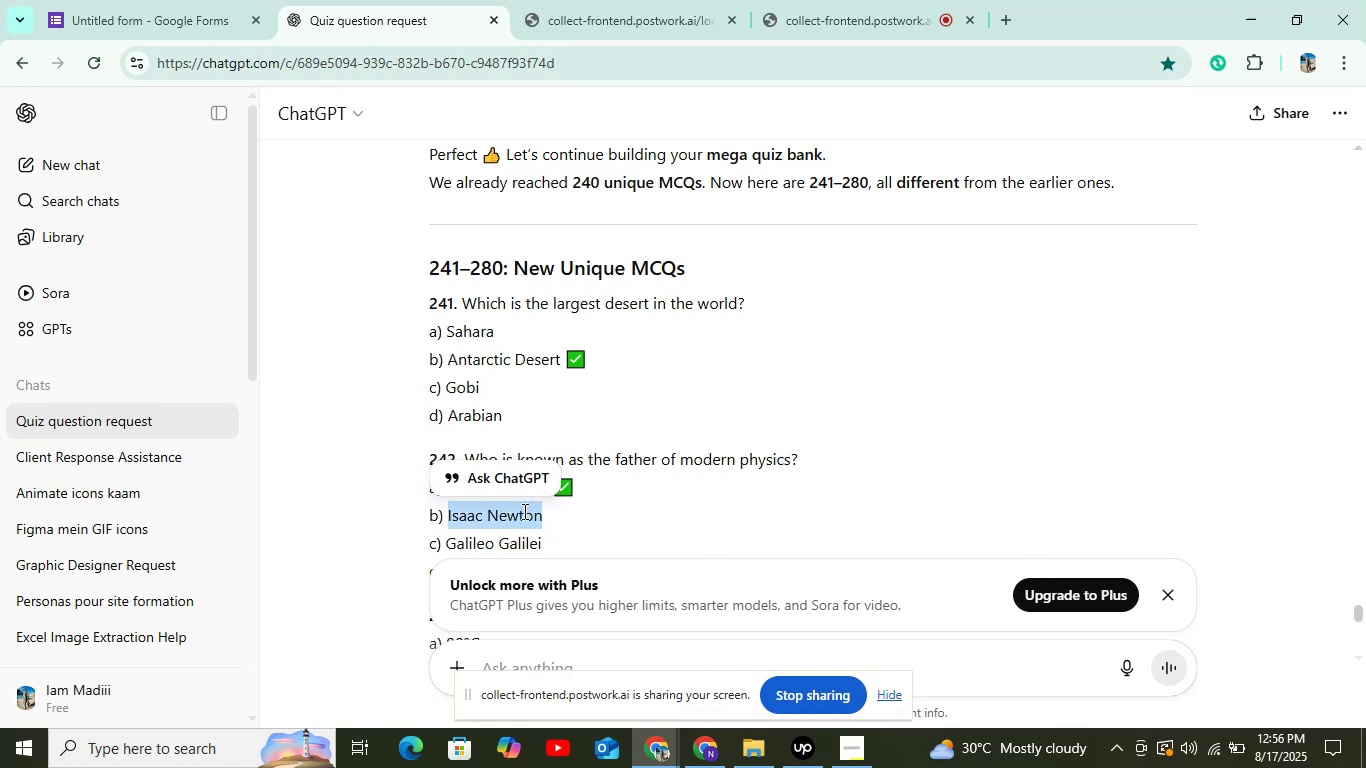 
right_click([523, 511])
 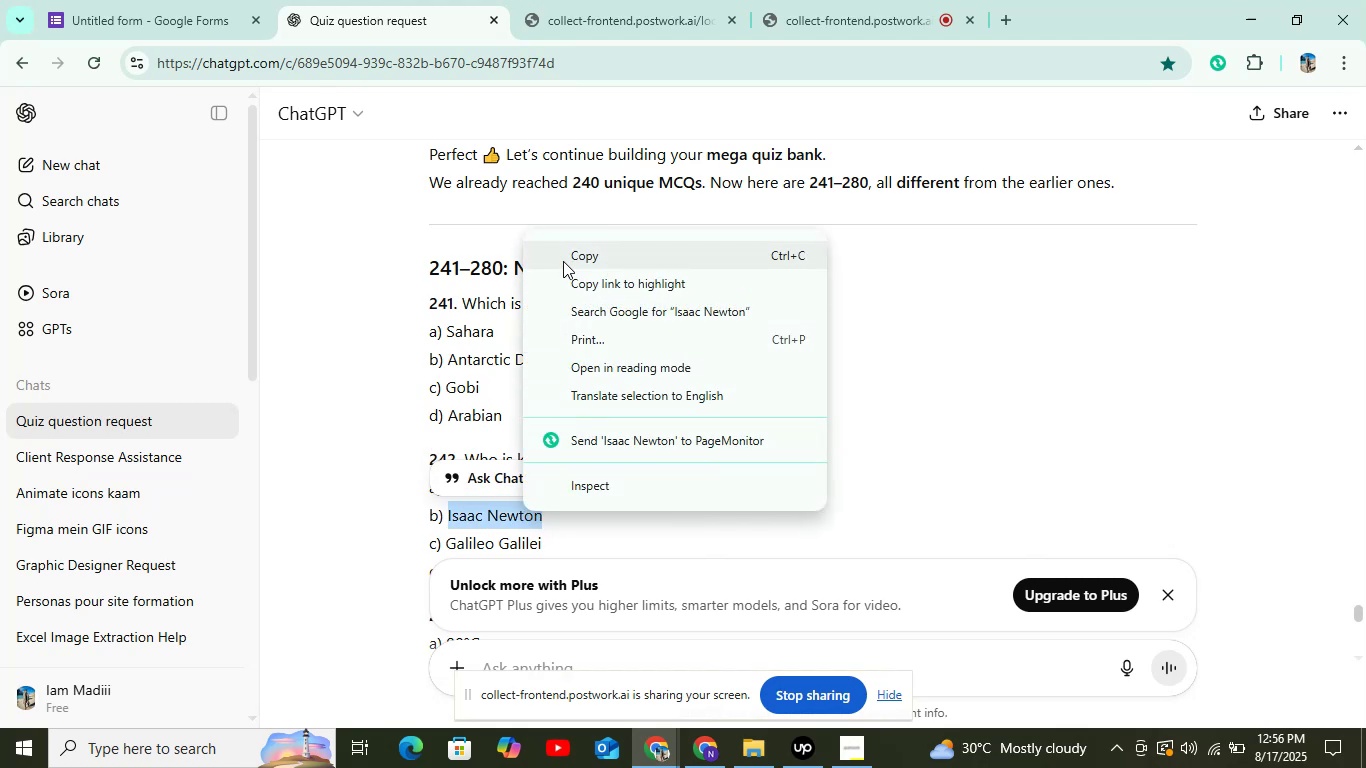 
left_click([563, 261])
 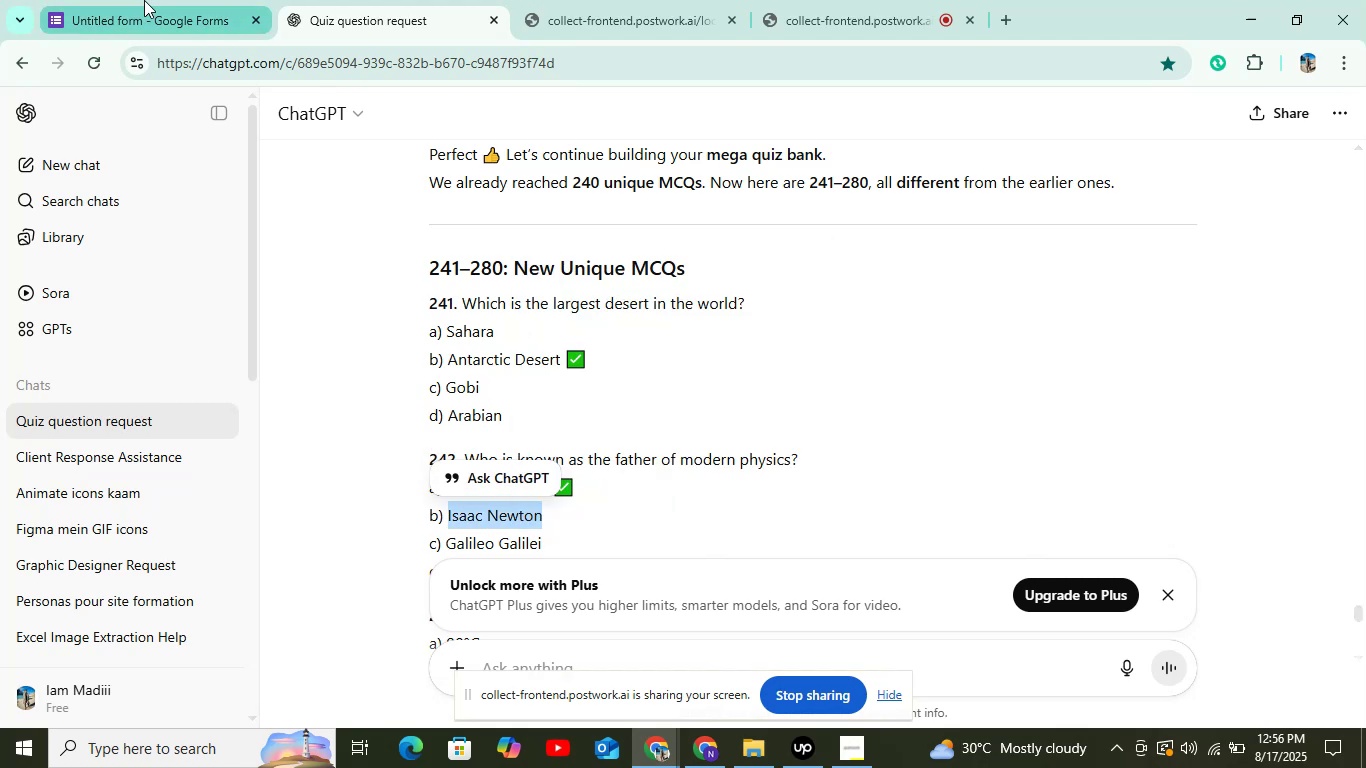 
left_click([144, 0])
 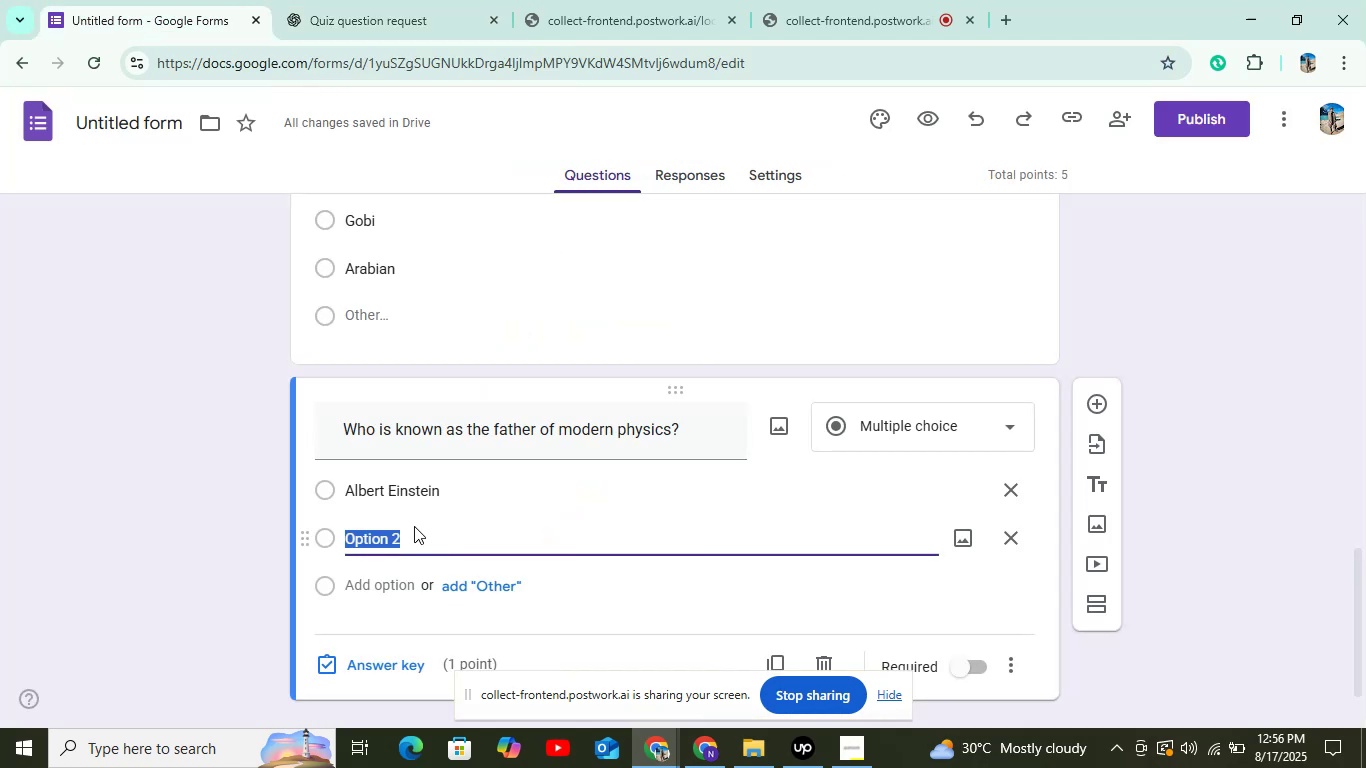 
right_click([405, 540])
 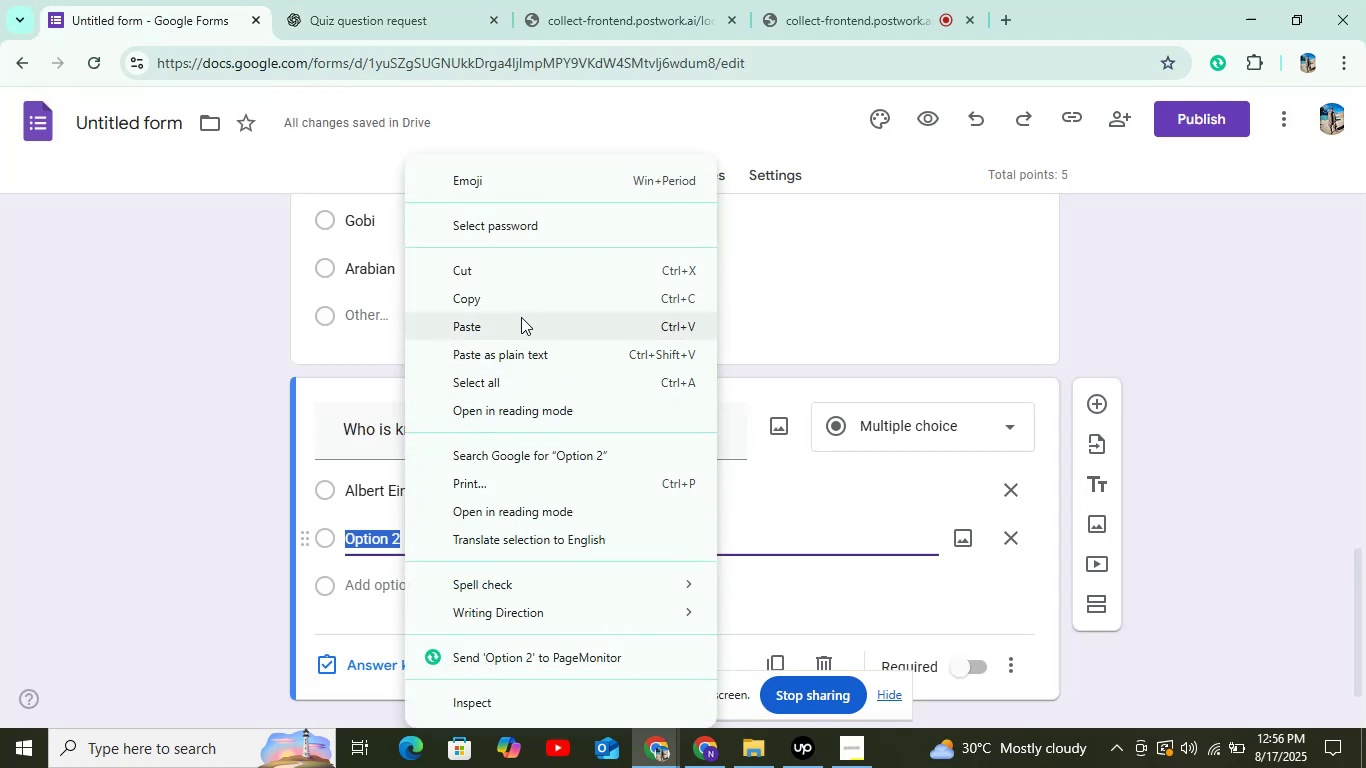 
left_click([521, 317])
 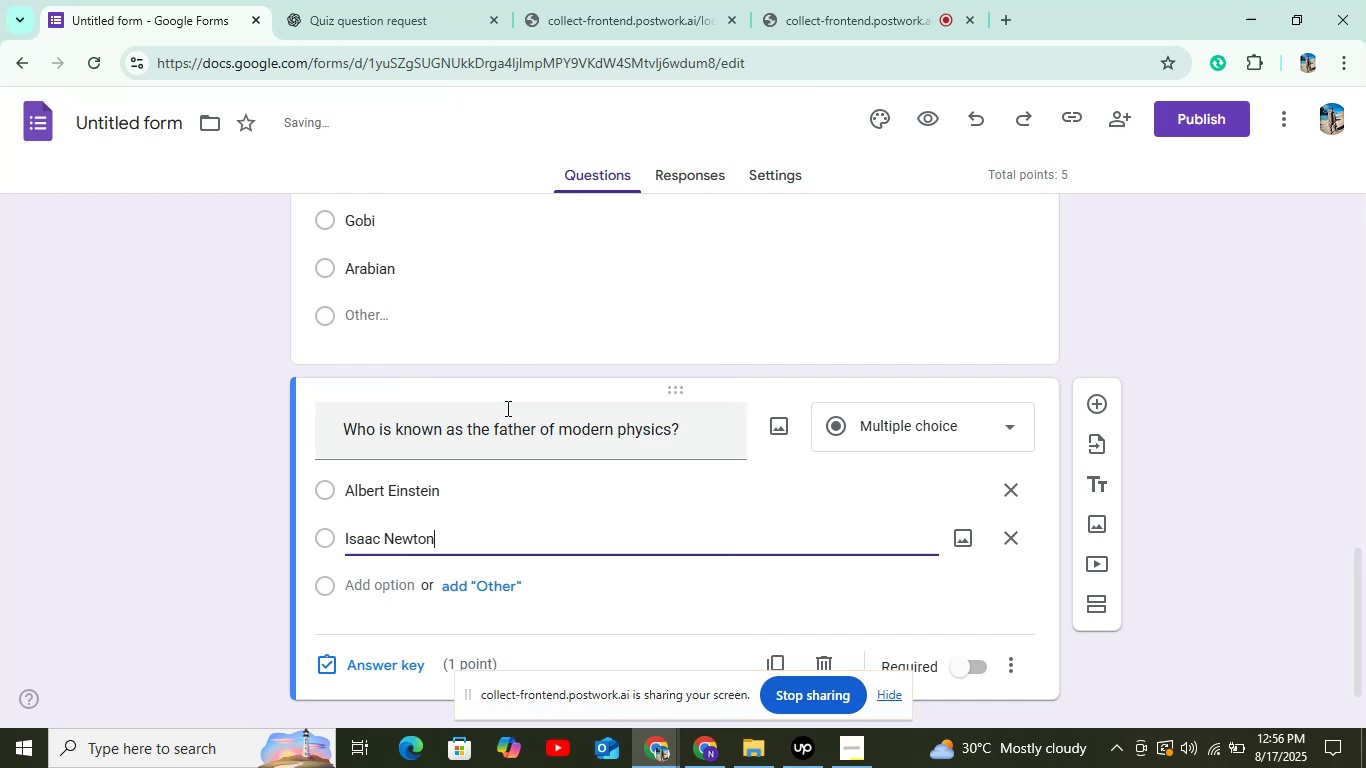 
scroll: coordinate [505, 456], scroll_direction: down, amount: 1.0
 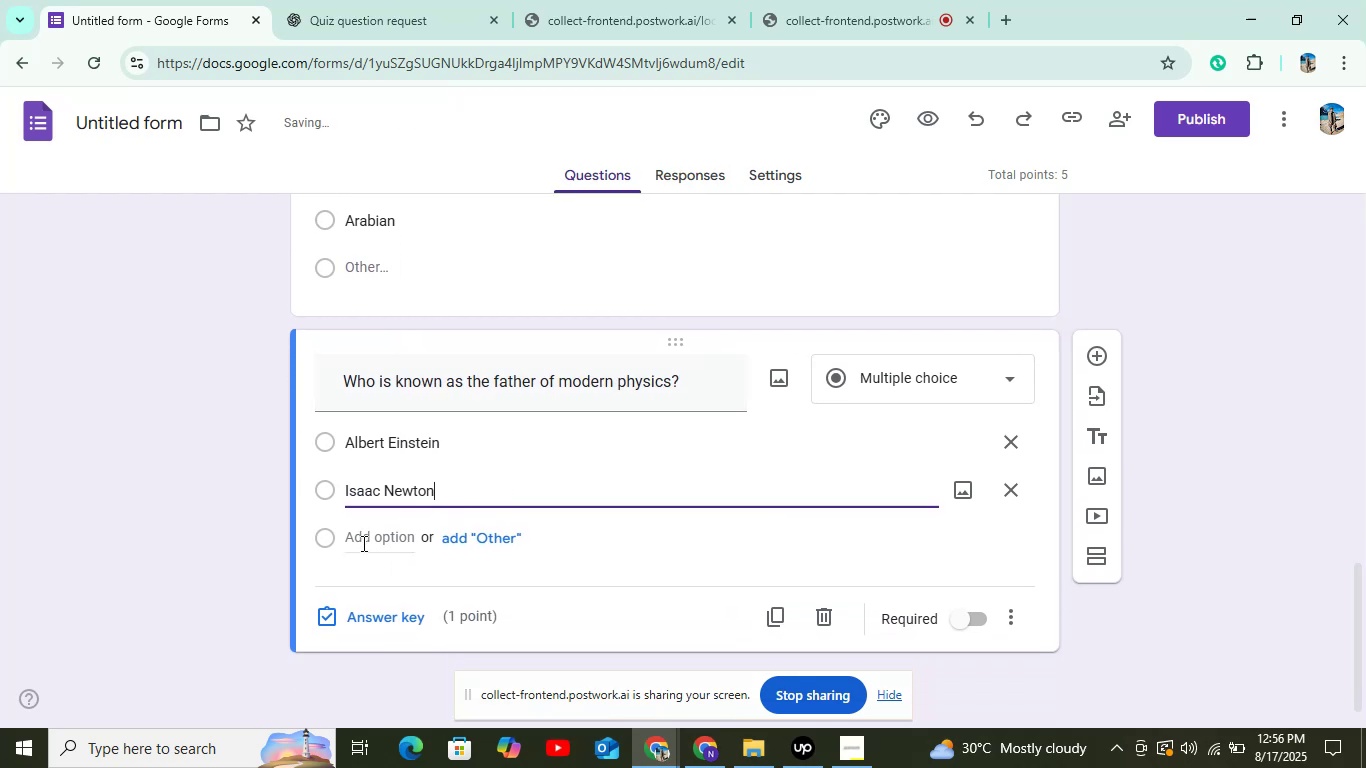 
left_click([362, 543])
 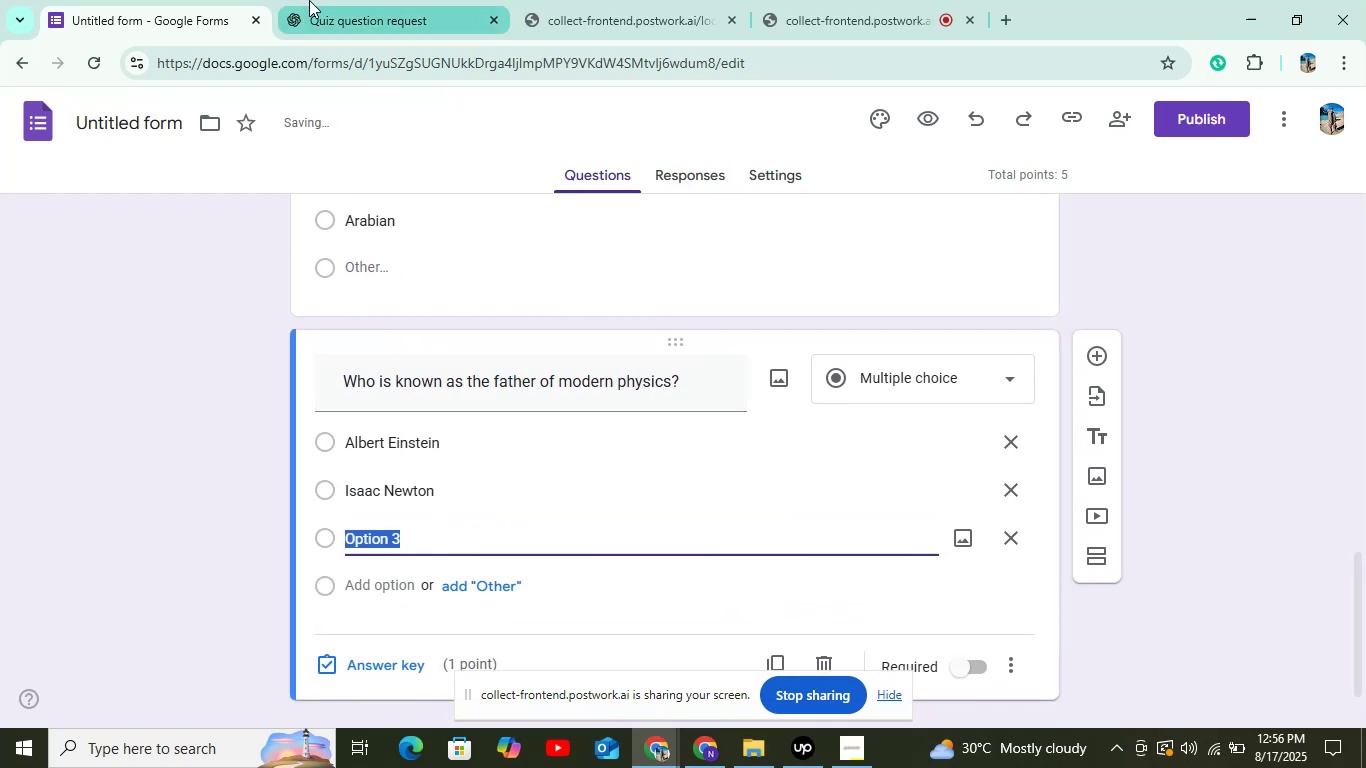 
left_click([309, 0])
 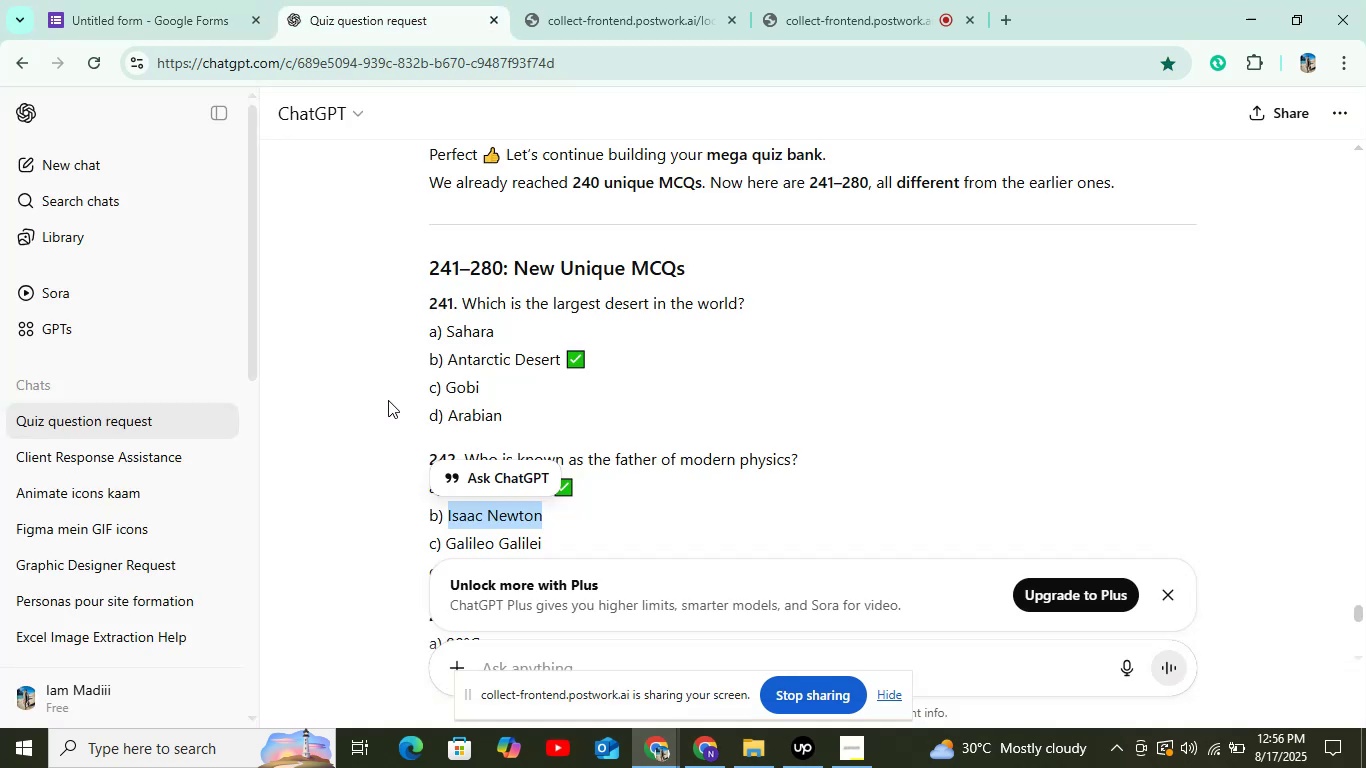 
scroll: coordinate [377, 621], scroll_direction: down, amount: 1.0
 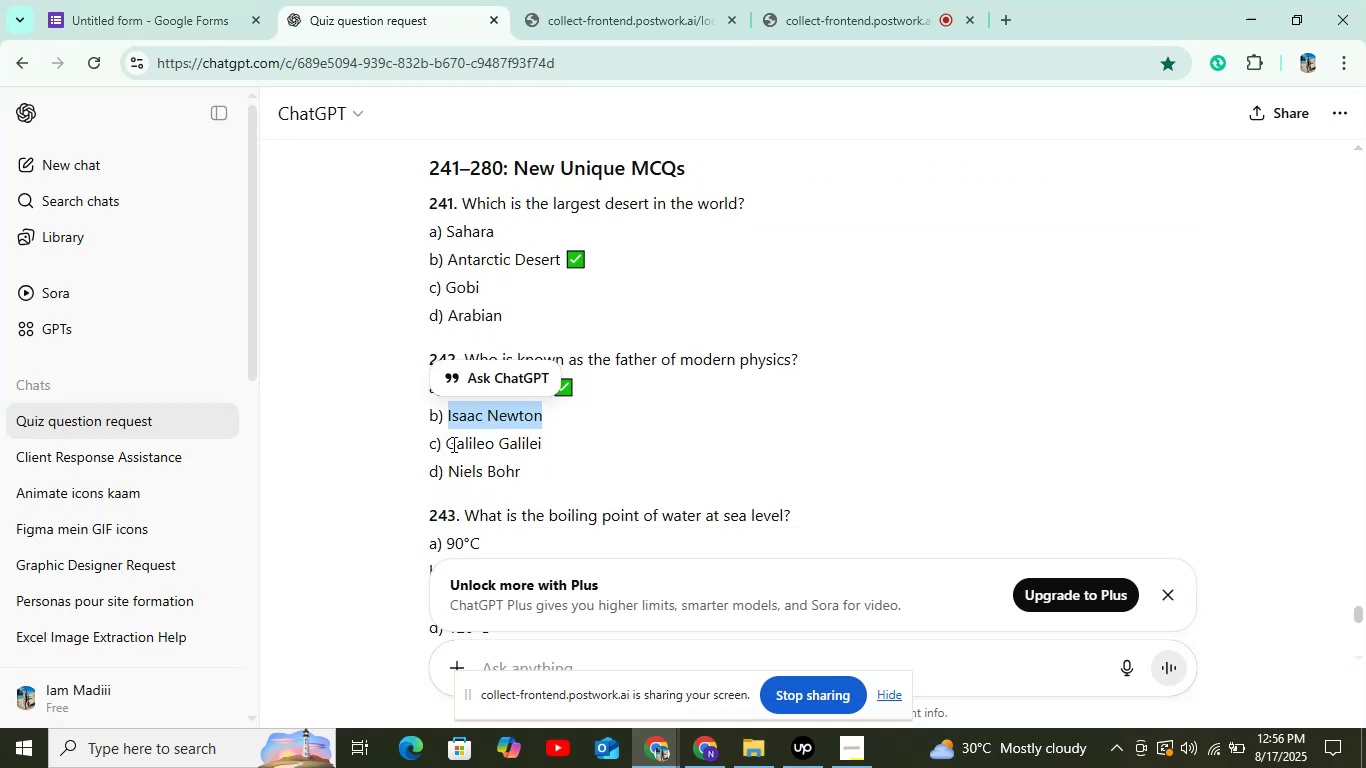 
left_click_drag(start_coordinate=[442, 439], to_coordinate=[578, 444])
 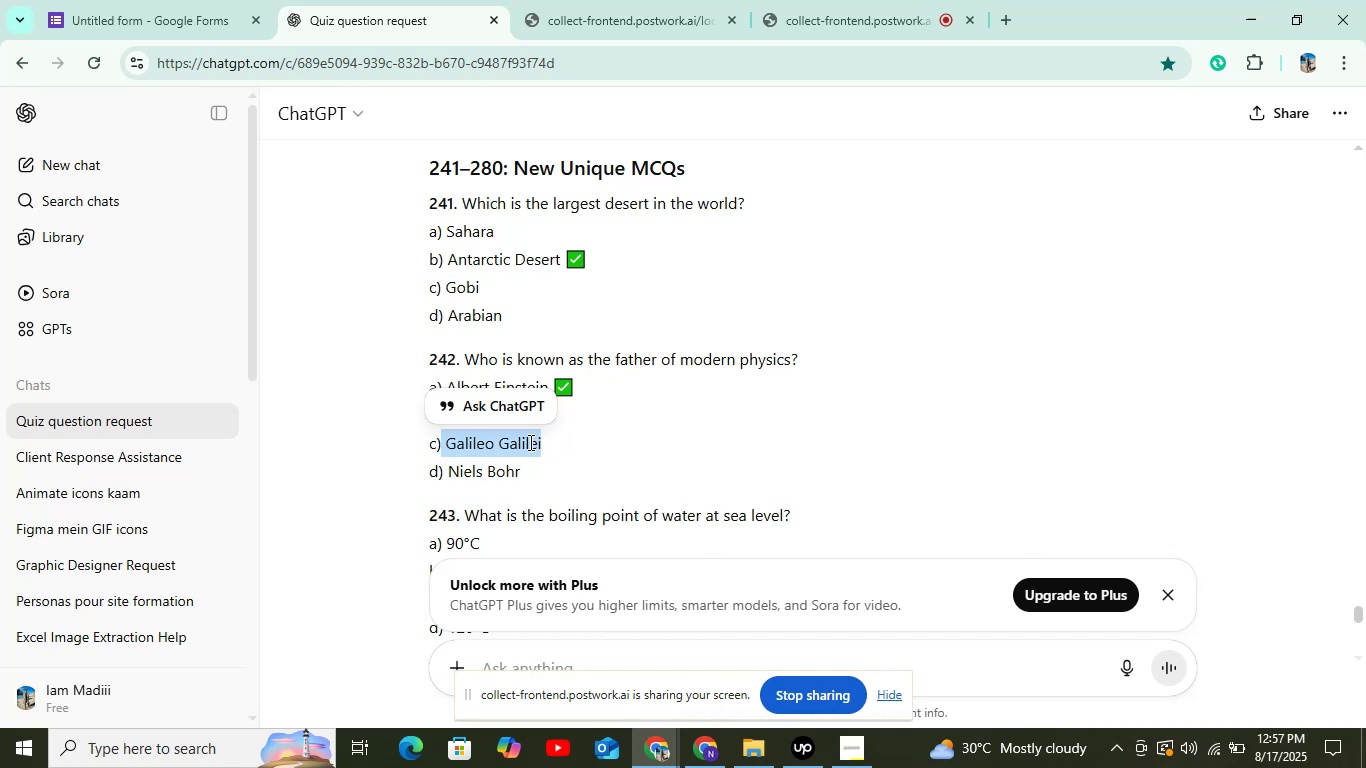 
right_click([529, 442])
 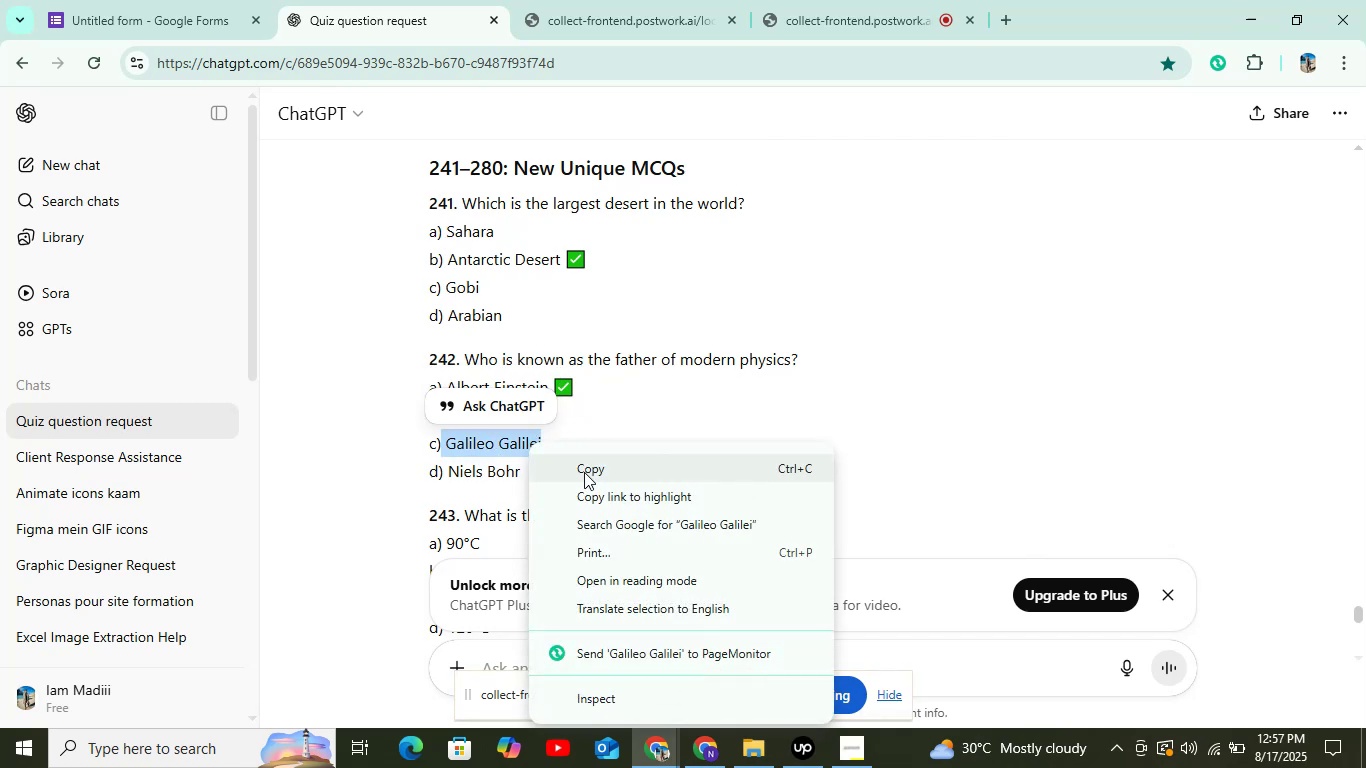 
left_click([584, 472])
 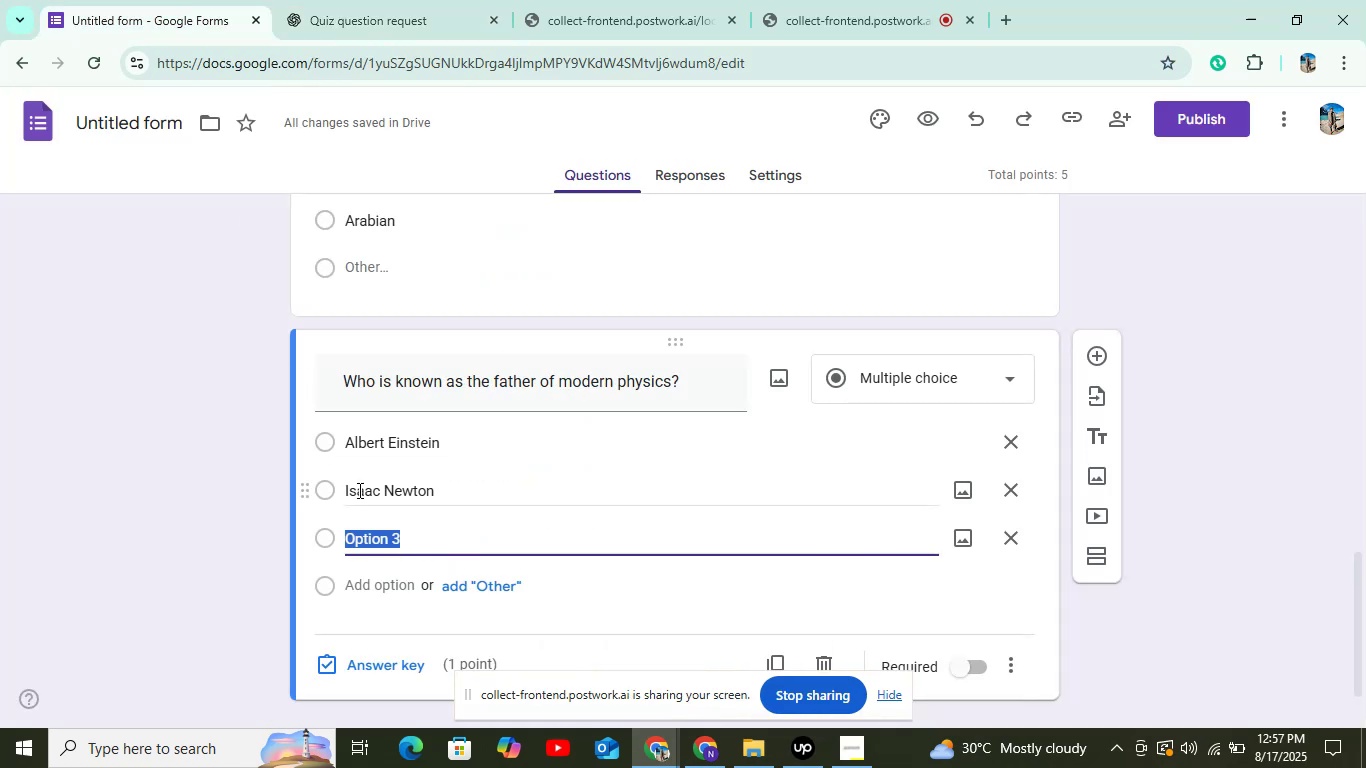 
right_click([400, 546])
 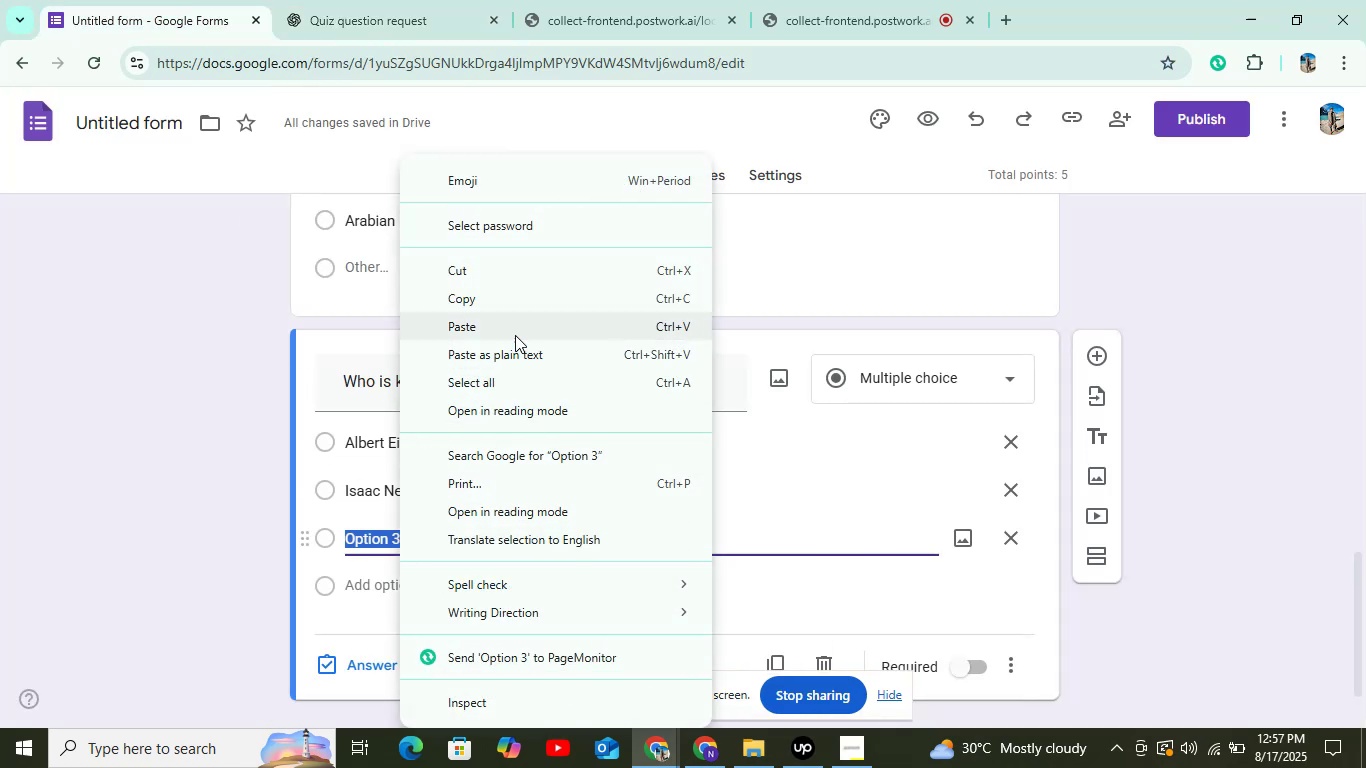 
left_click([512, 326])
 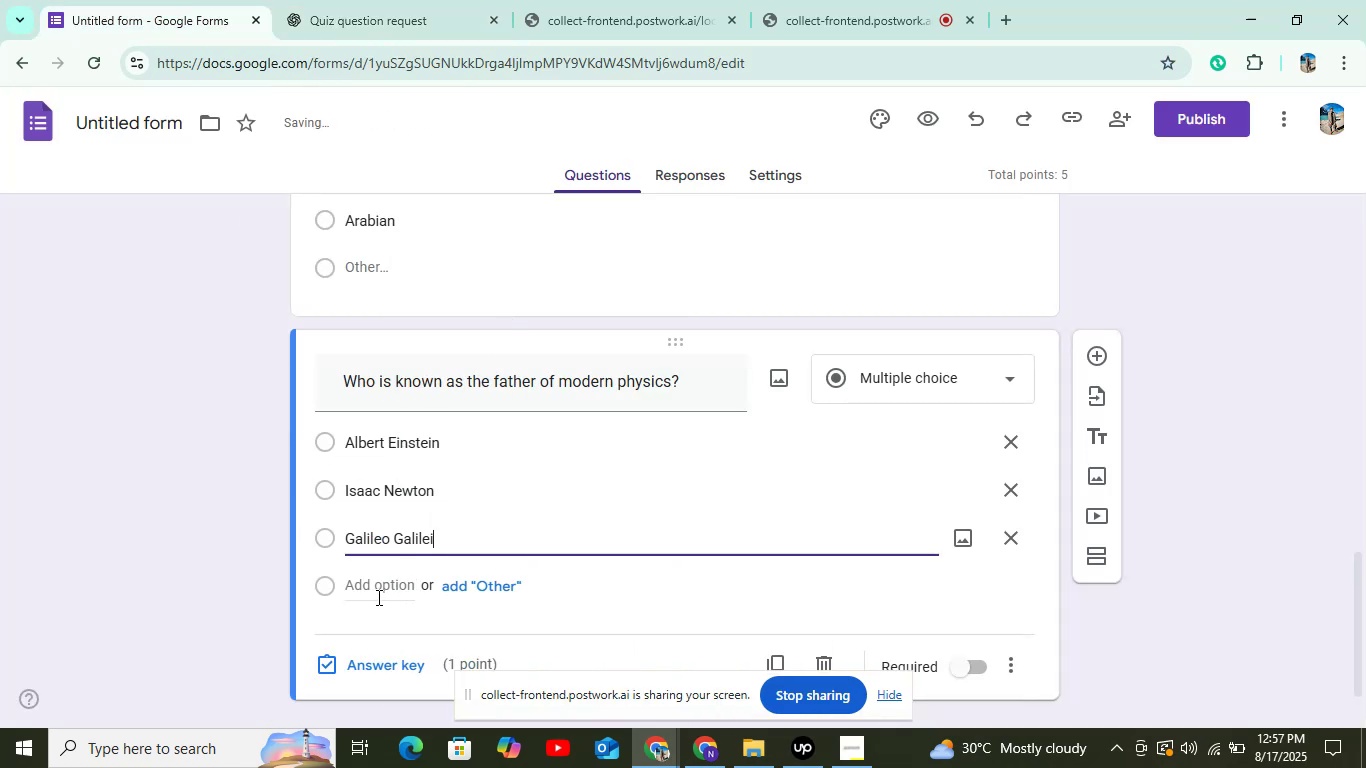 
left_click([369, 579])
 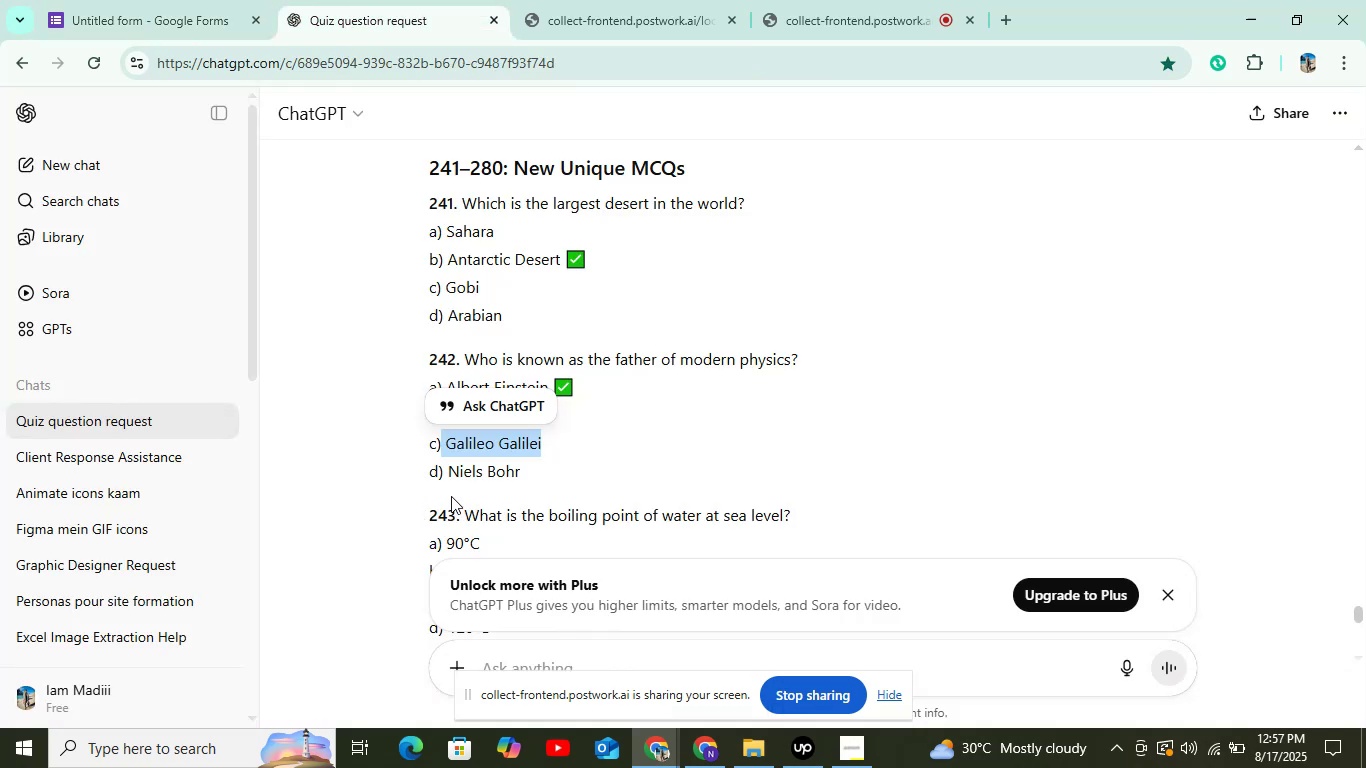 
left_click_drag(start_coordinate=[443, 471], to_coordinate=[552, 482])
 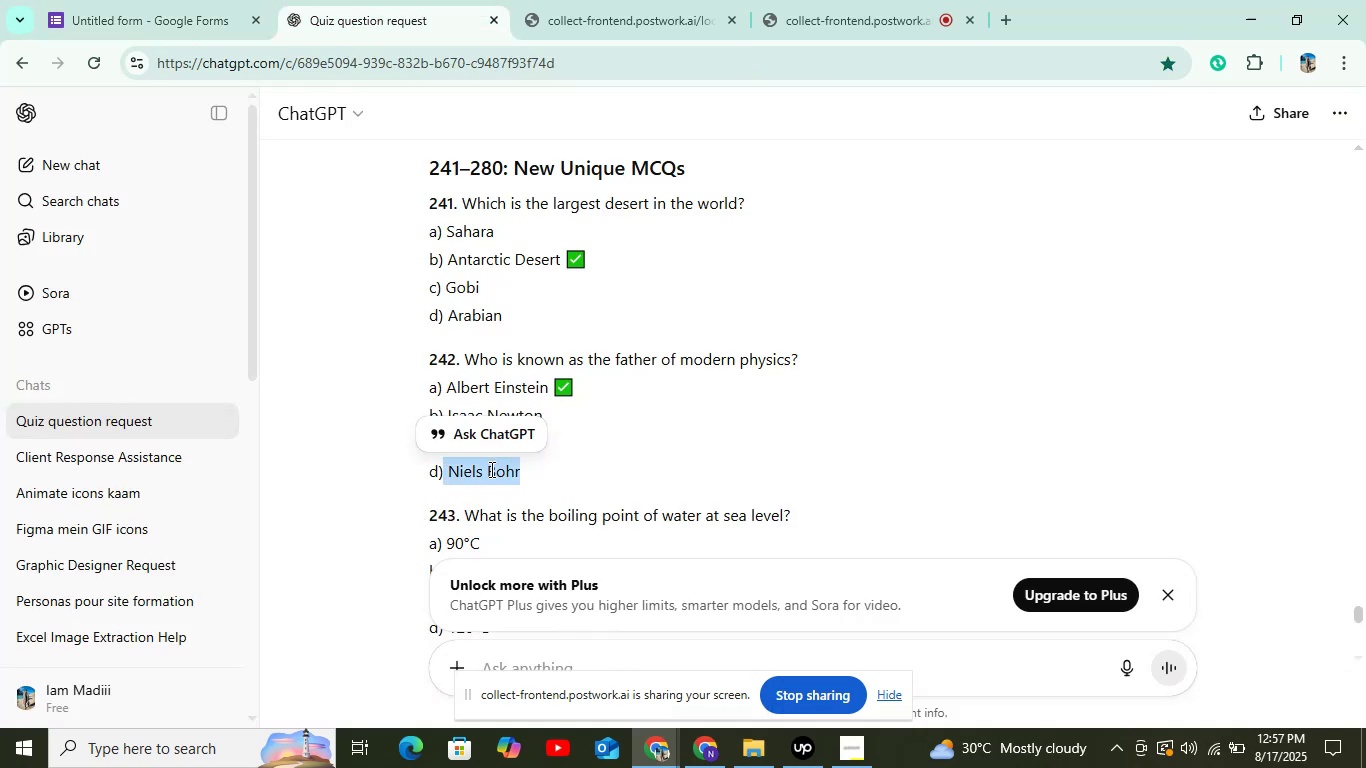 
right_click([490, 469])
 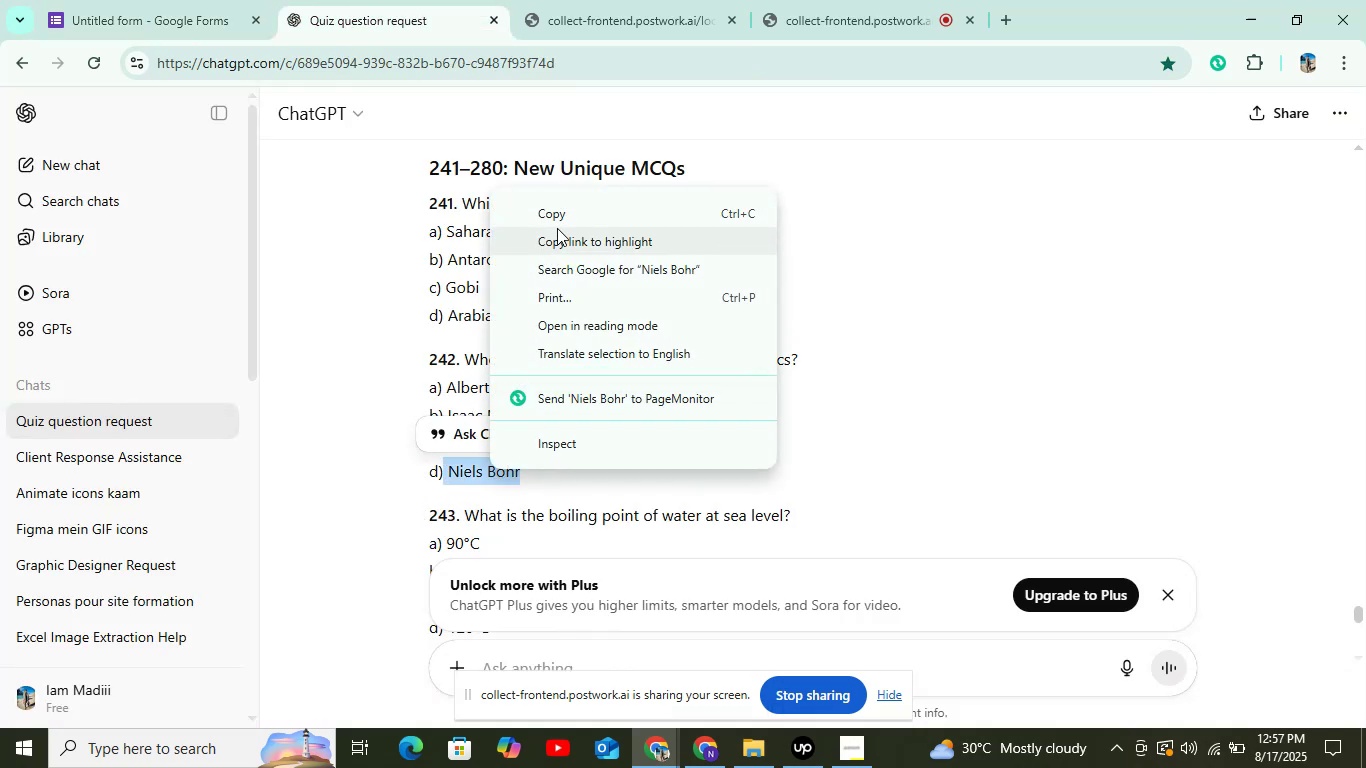 
left_click([557, 220])
 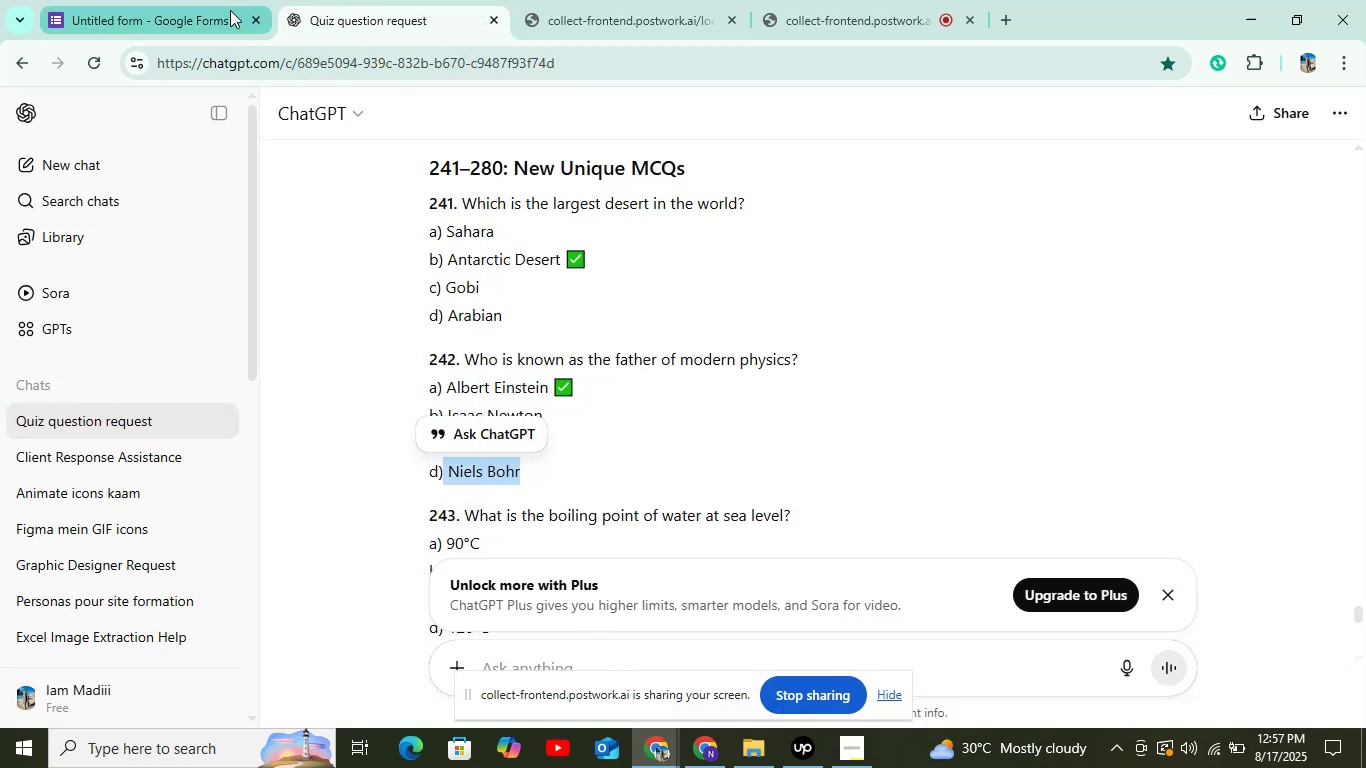 
left_click([230, 10])
 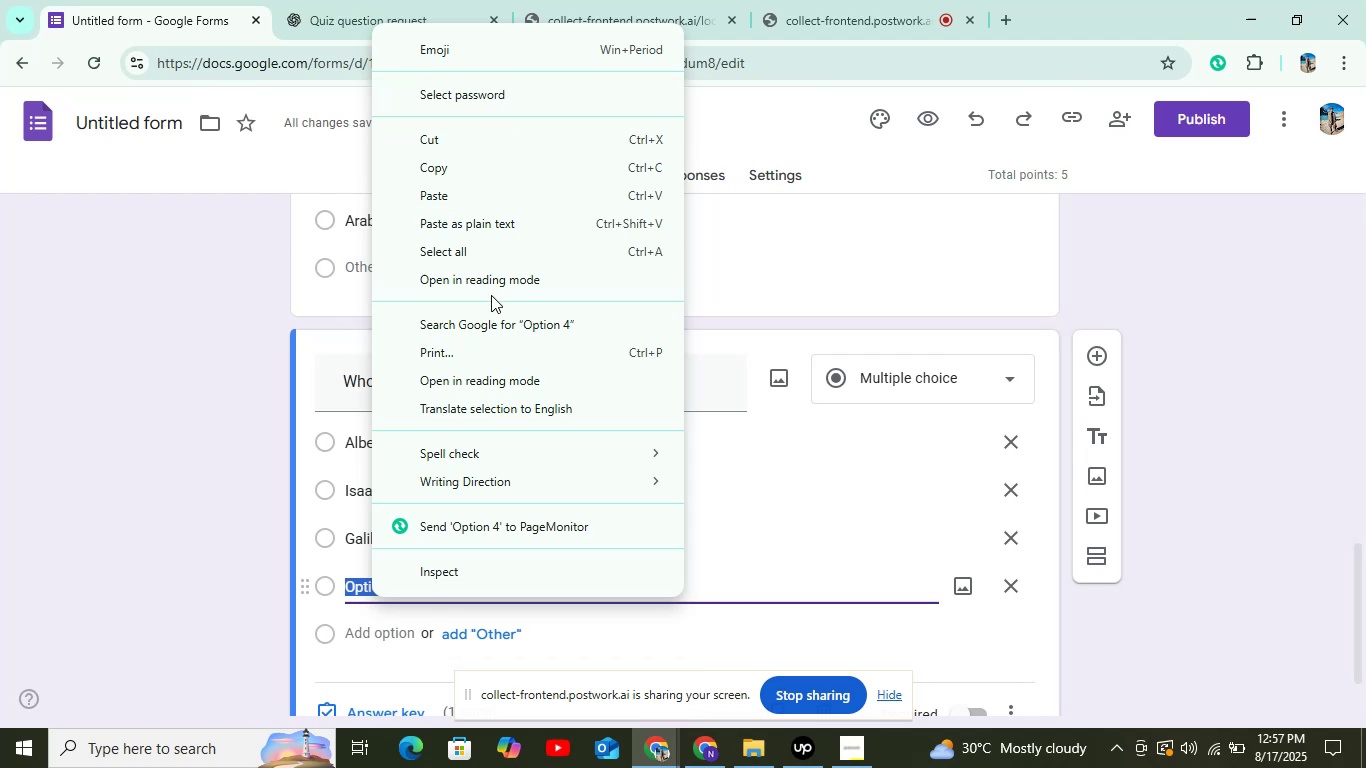 
left_click([480, 200])
 